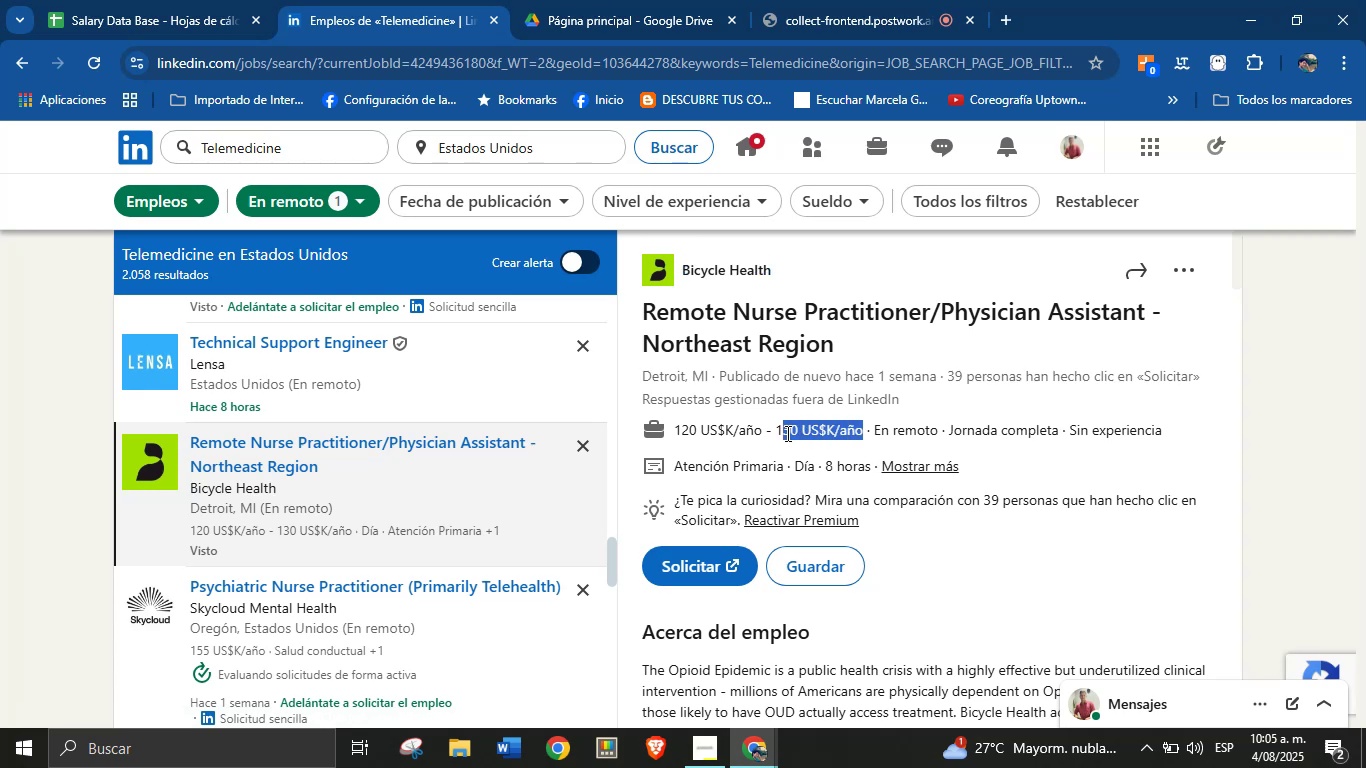 
key(Alt+AltLeft)
 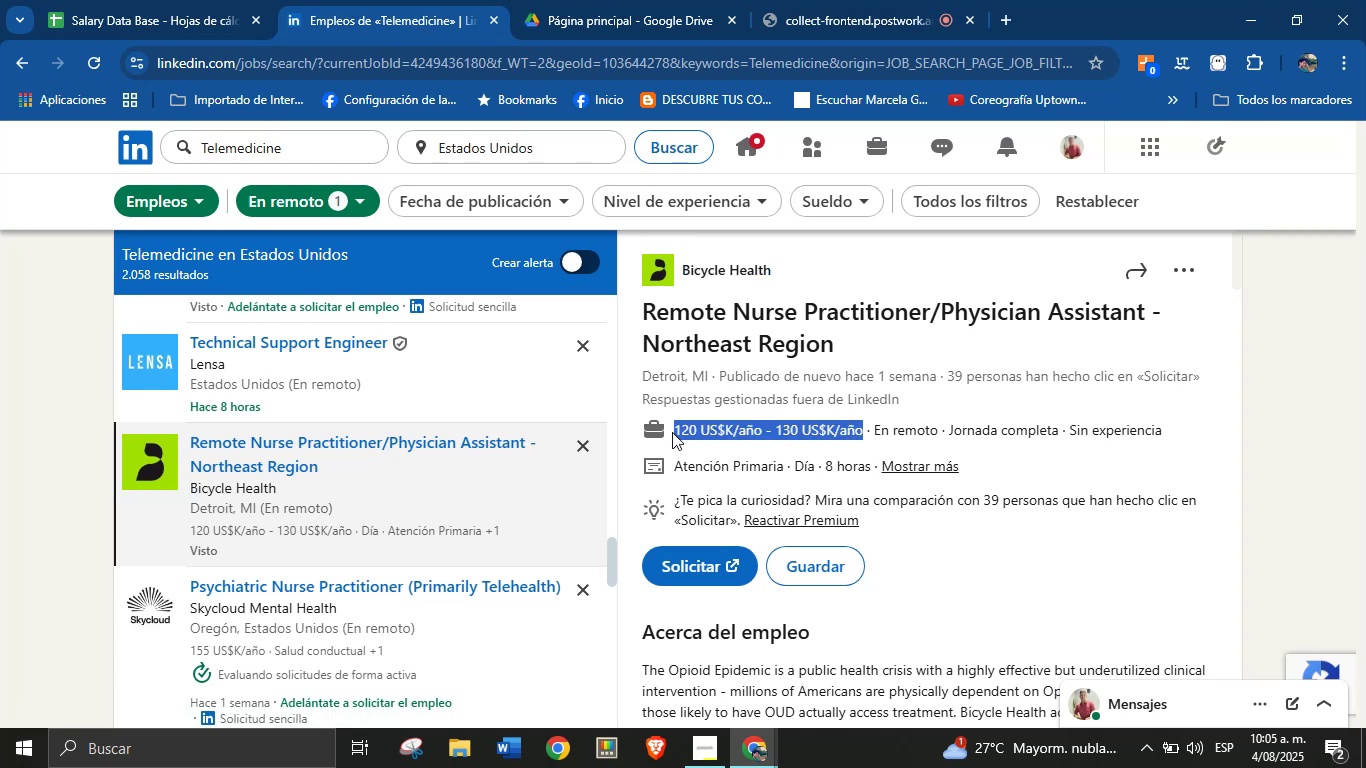 
key(Alt+Control+ControlLeft)
 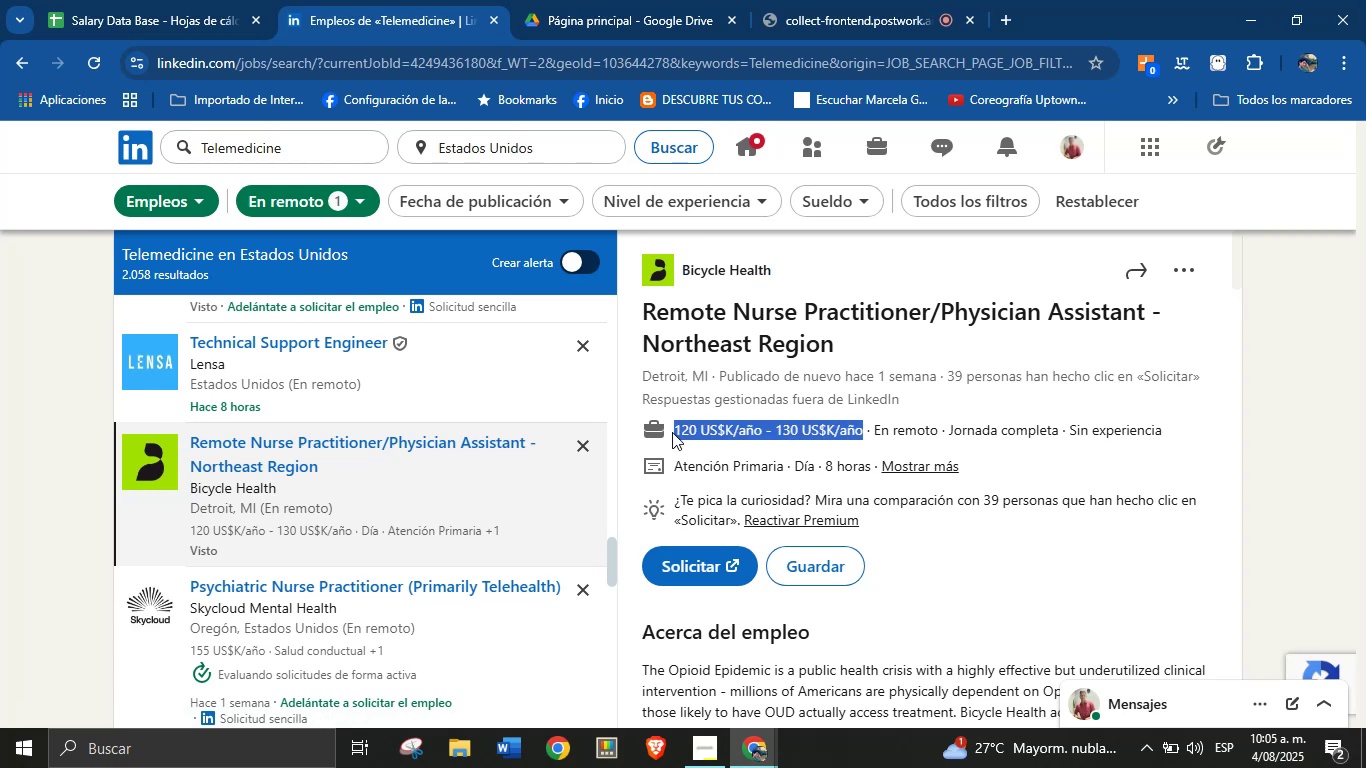 
key(Alt+Control+C)
 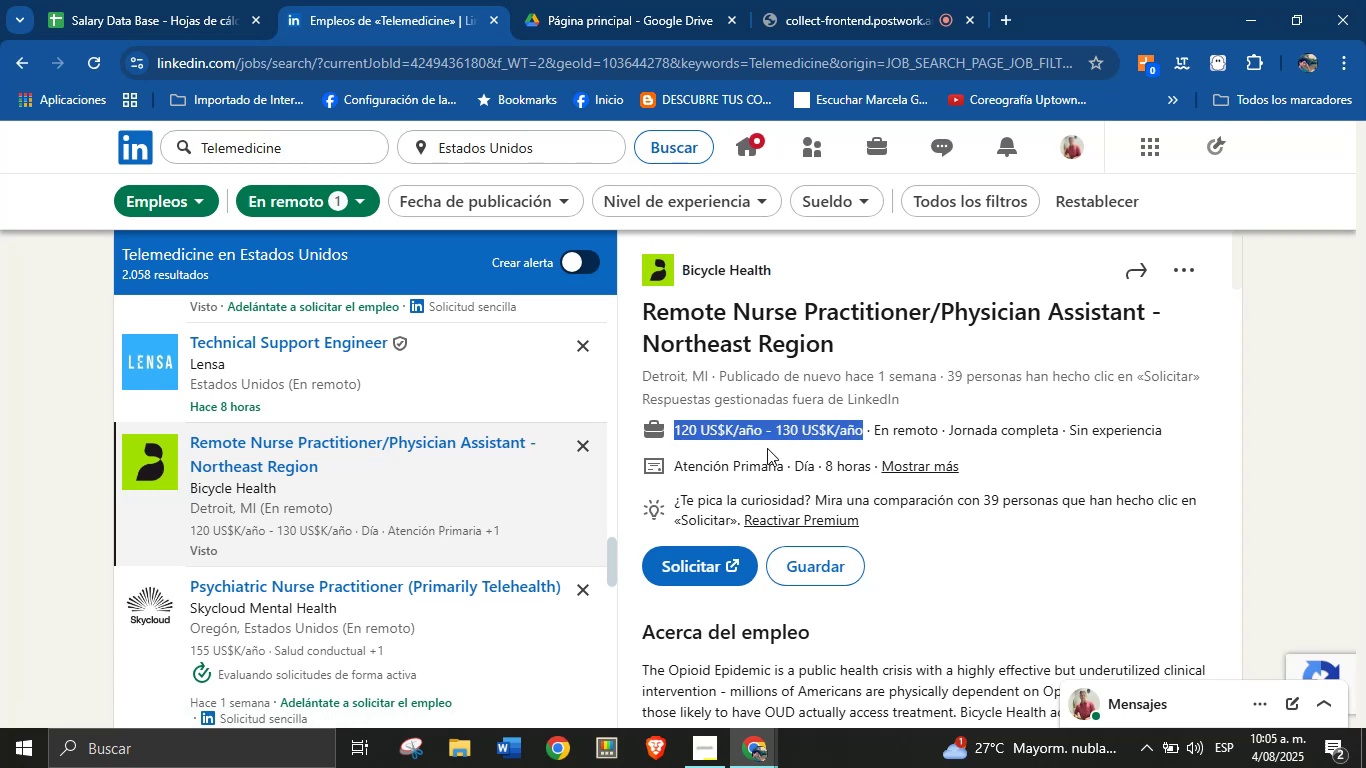 
scroll: coordinate [767, 496], scroll_direction: down, amount: 17.0
 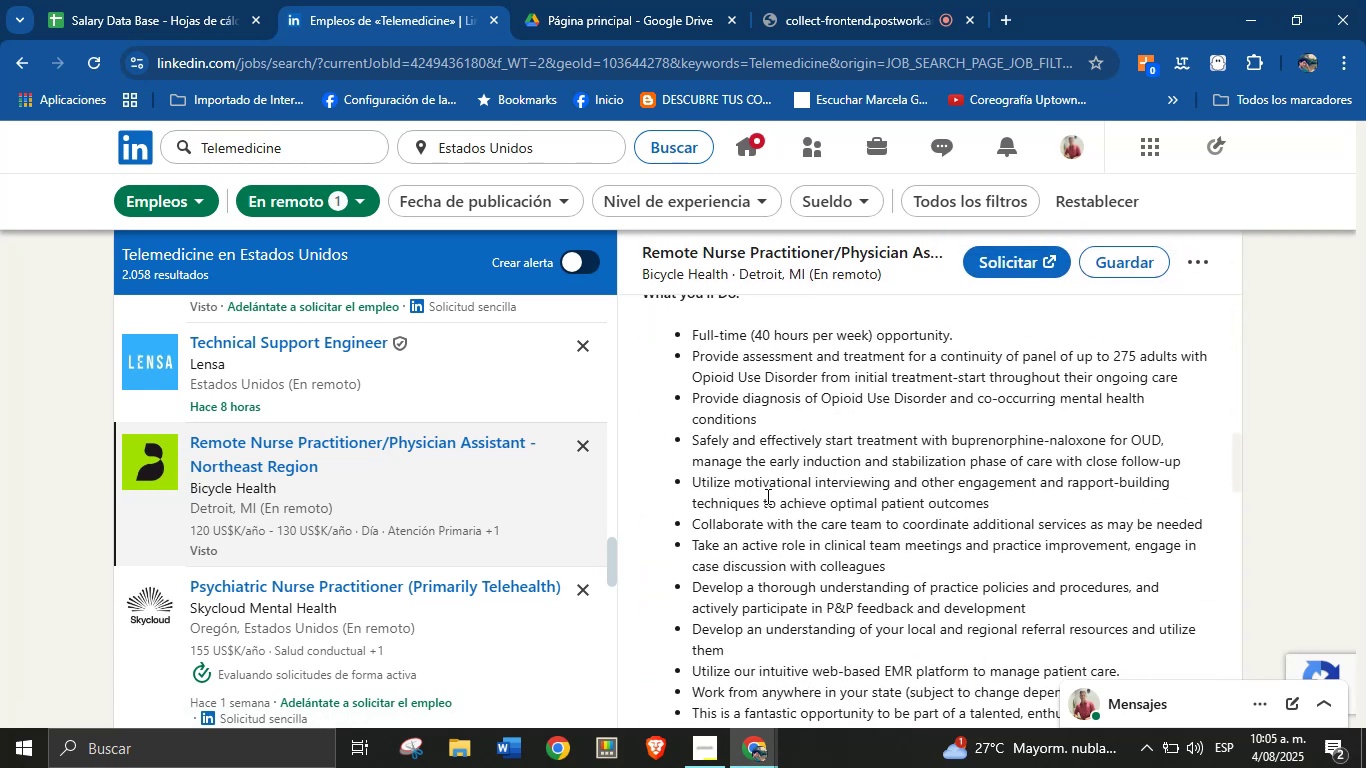 
scroll: coordinate [764, 497], scroll_direction: up, amount: 3.0
 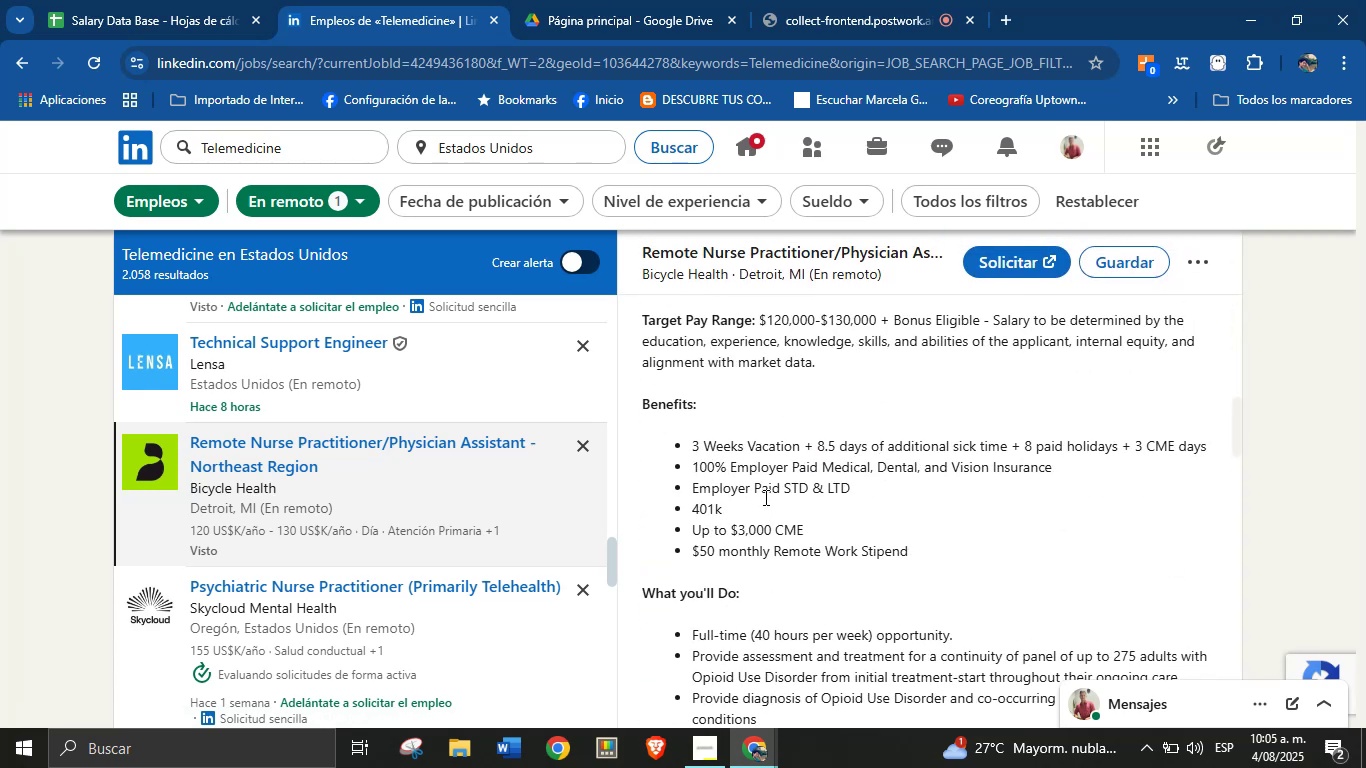 
scroll: coordinate [764, 497], scroll_direction: down, amount: 5.0
 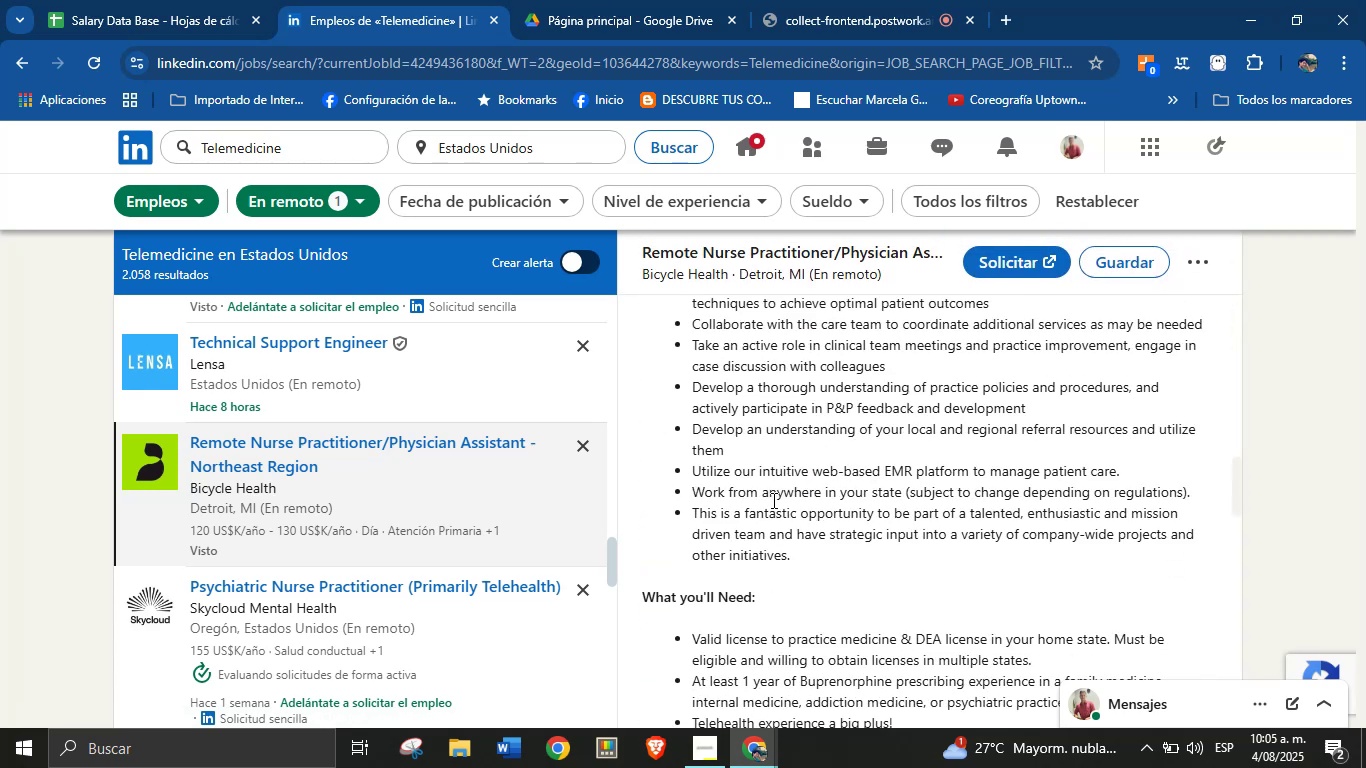 
scroll: coordinate [803, 504], scroll_direction: up, amount: 7.0
 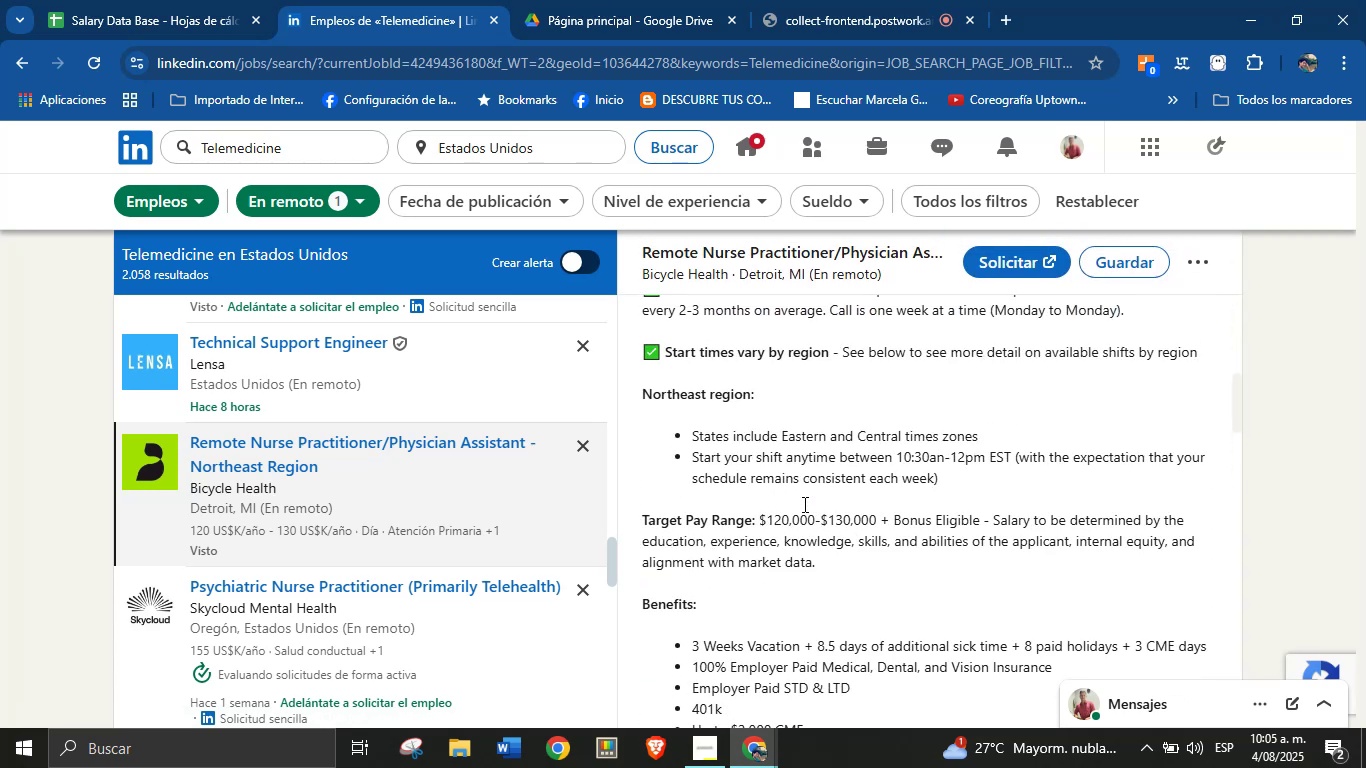 
scroll: coordinate [801, 518], scroll_direction: down, amount: 21.0
 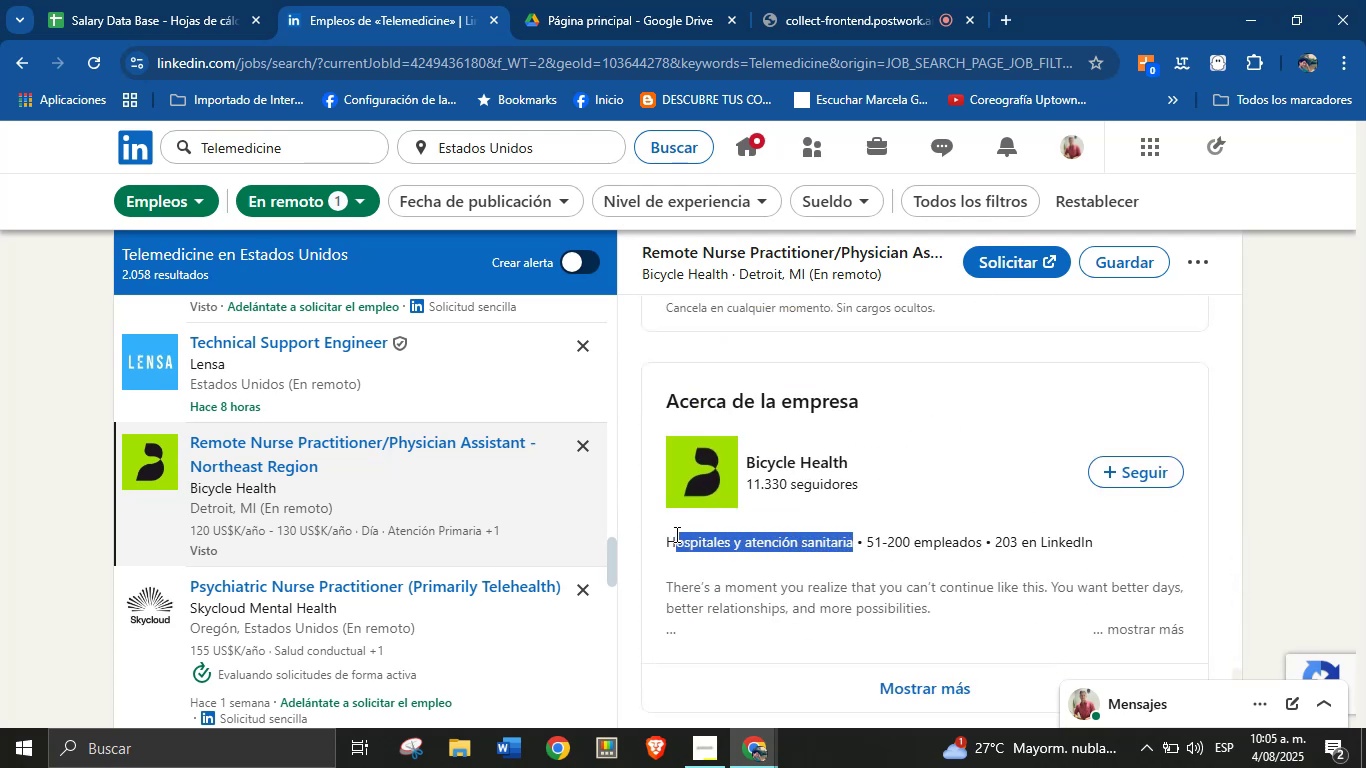 
key(Alt+Control+ControlLeft)
 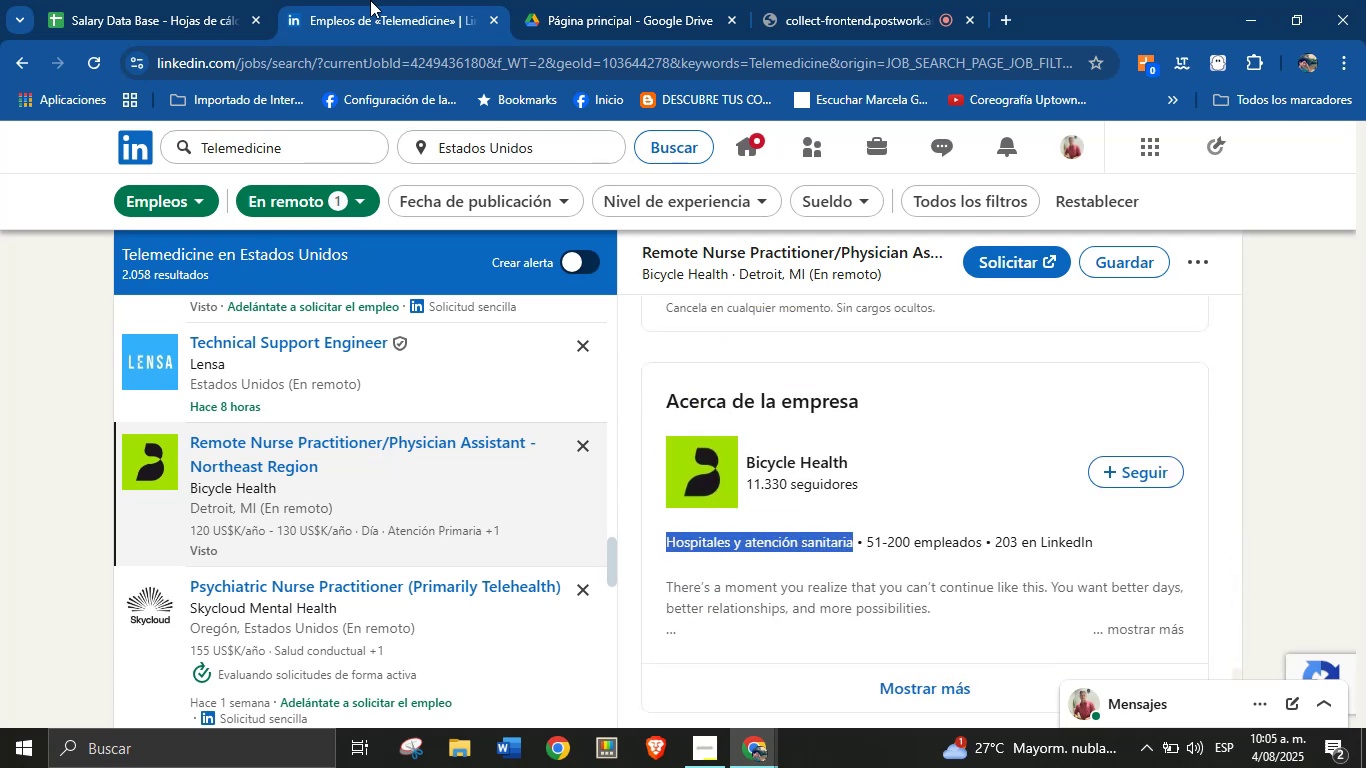 
key(Alt+AltLeft)
 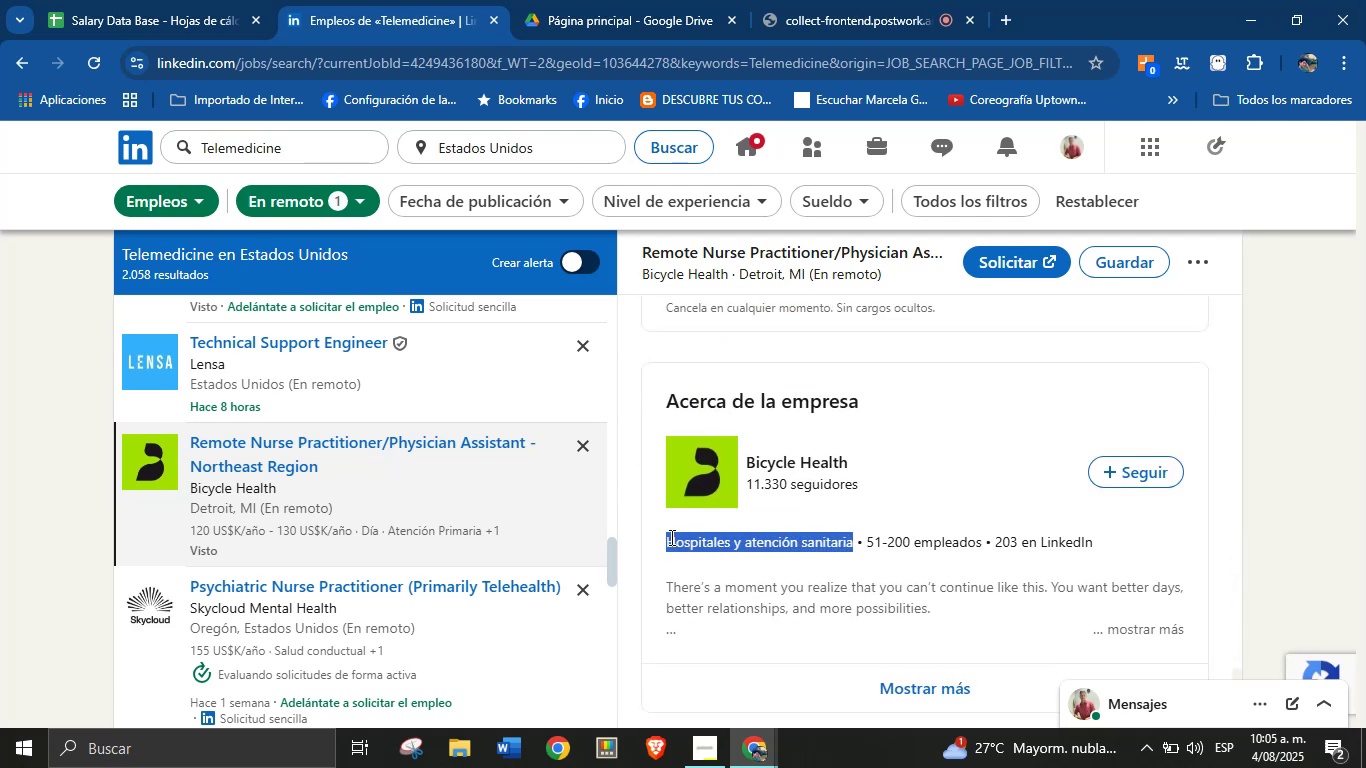 
key(Alt+Control+C)
 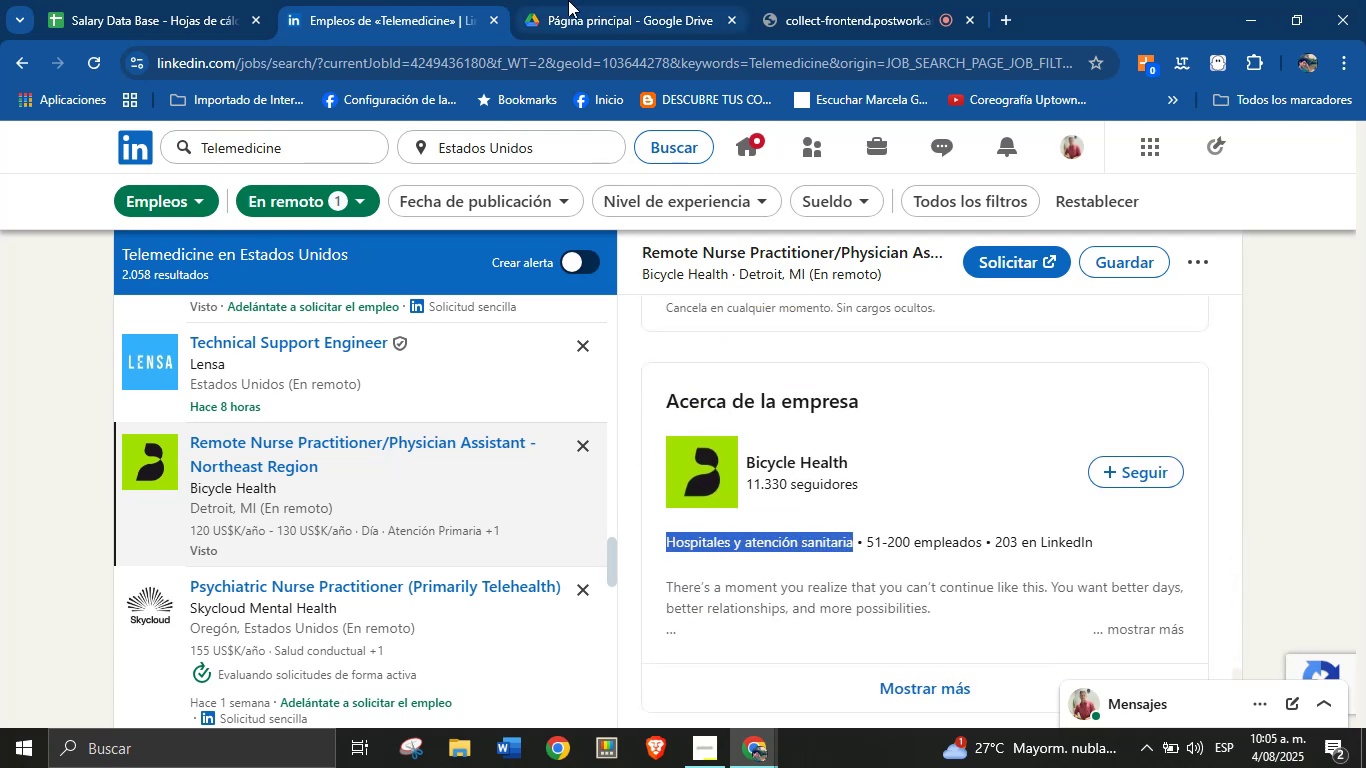 
left_click([159, 0])
 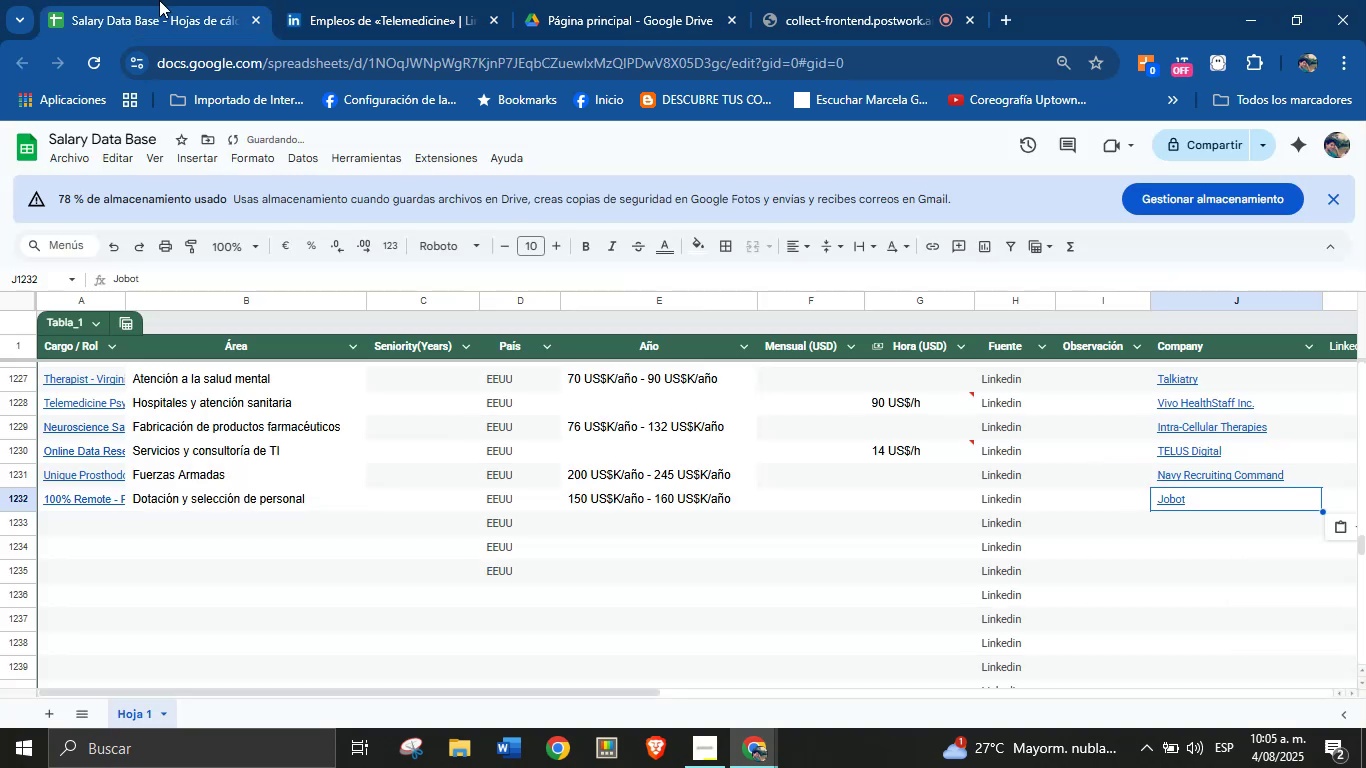 
key(Meta+MetaLeft)
 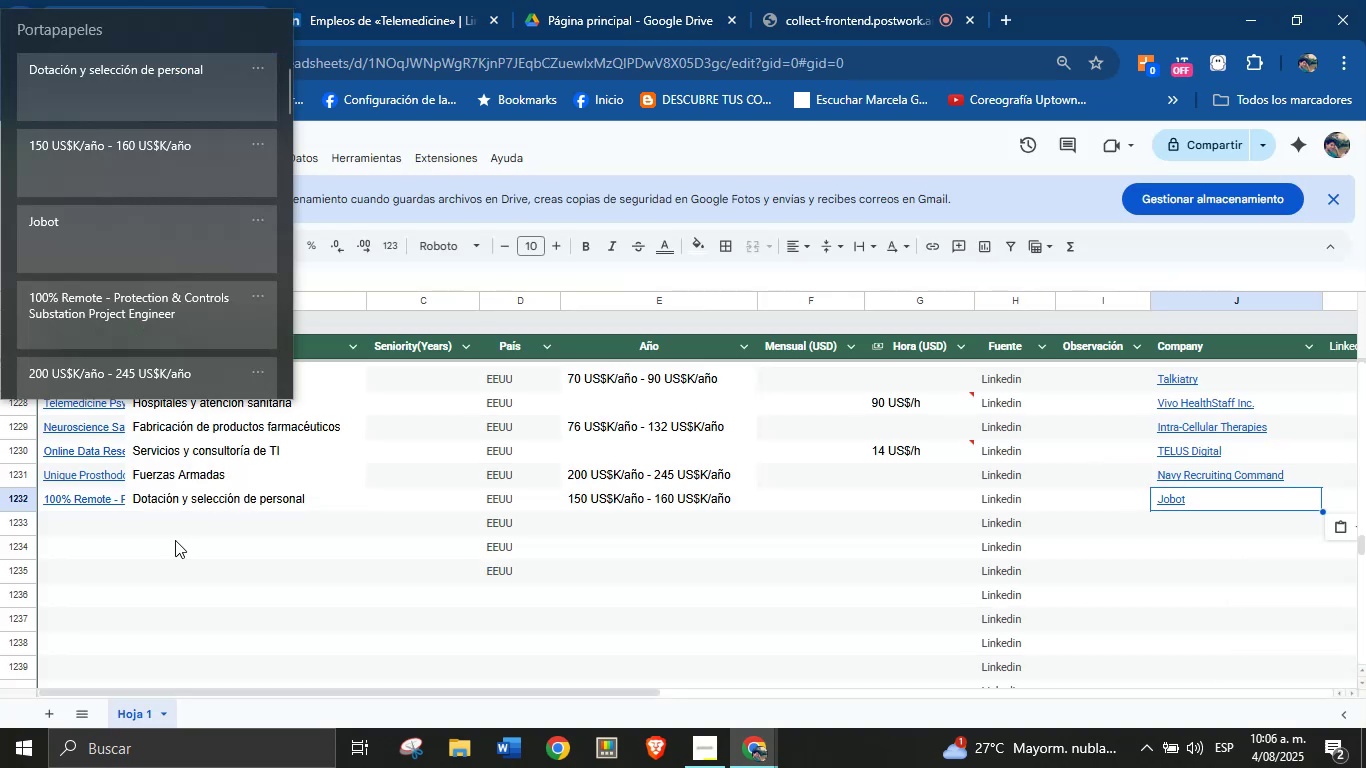 
key(Meta+MetaLeft)
 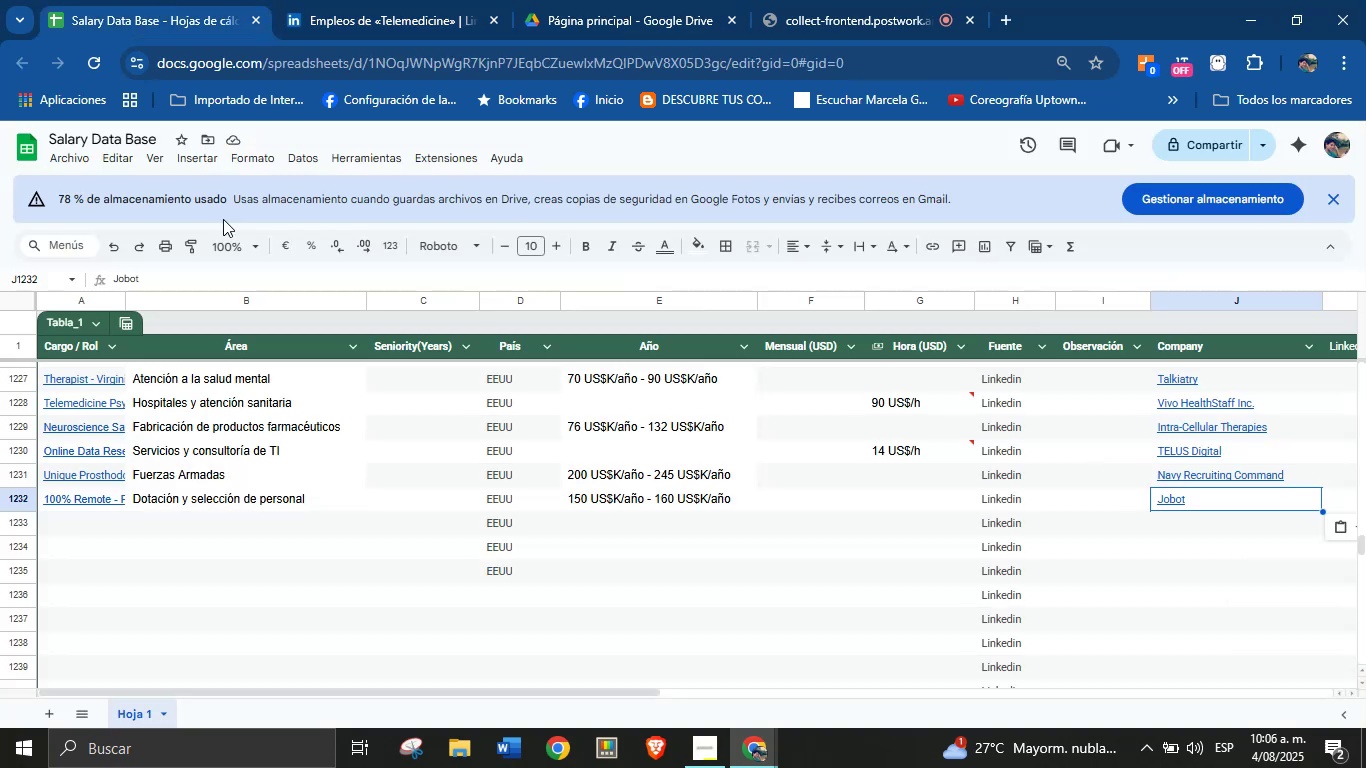 
key(Meta+V)
 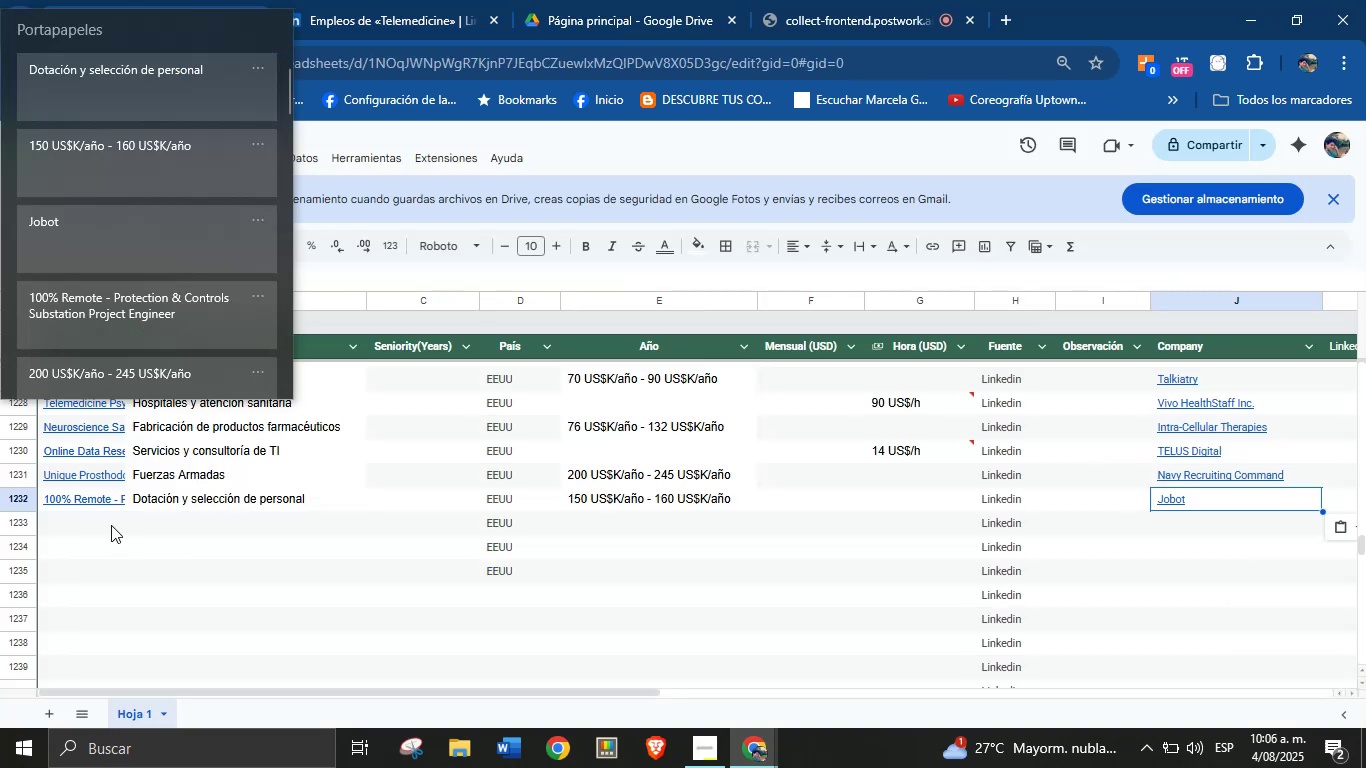 
double_click([107, 526])
 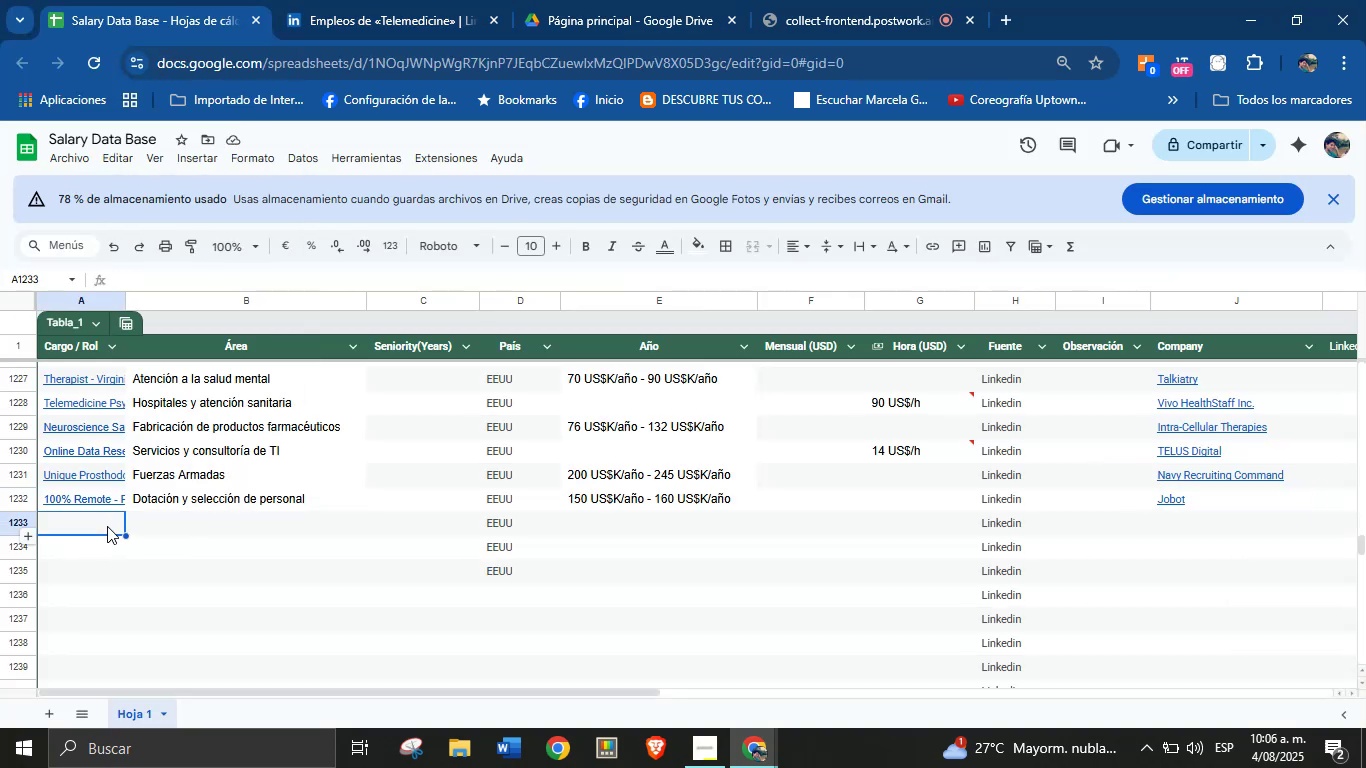 
key(Meta+MetaLeft)
 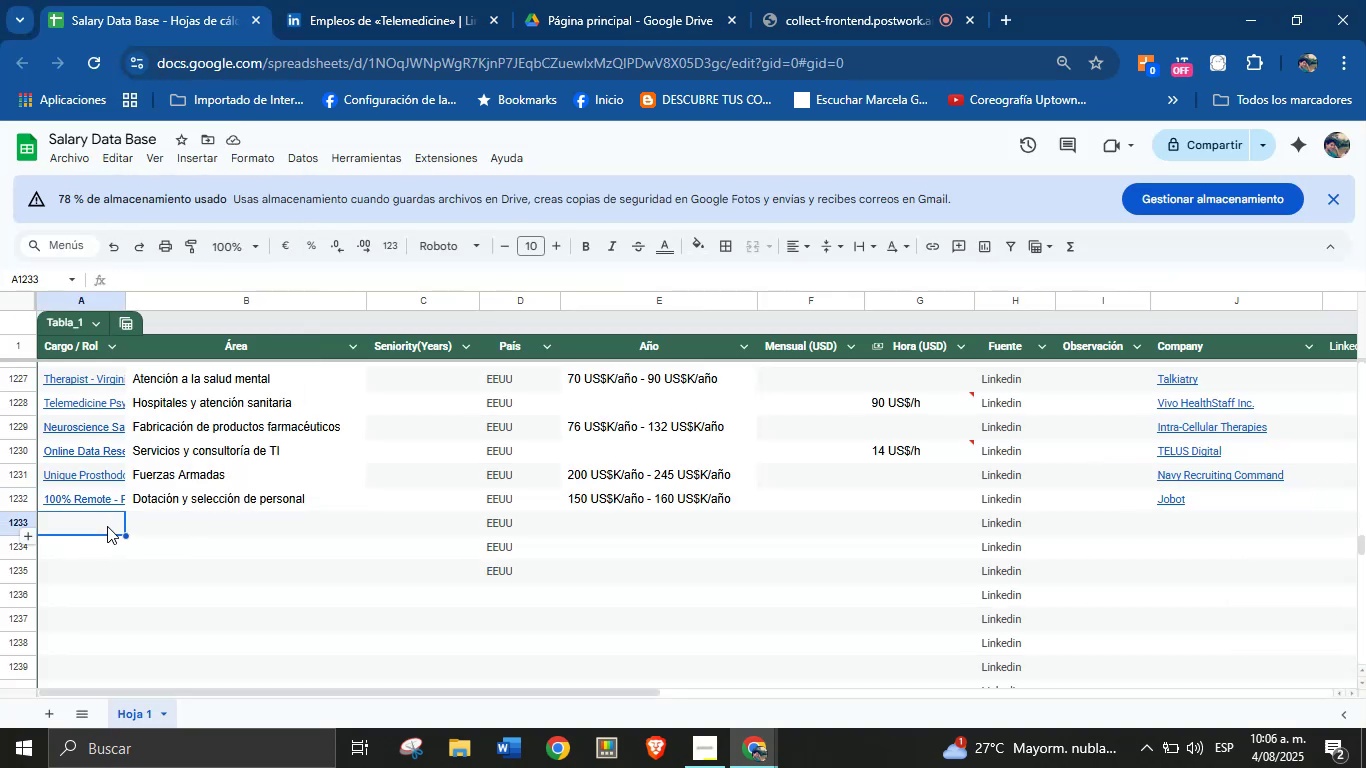 
key(Meta+MetaLeft)
 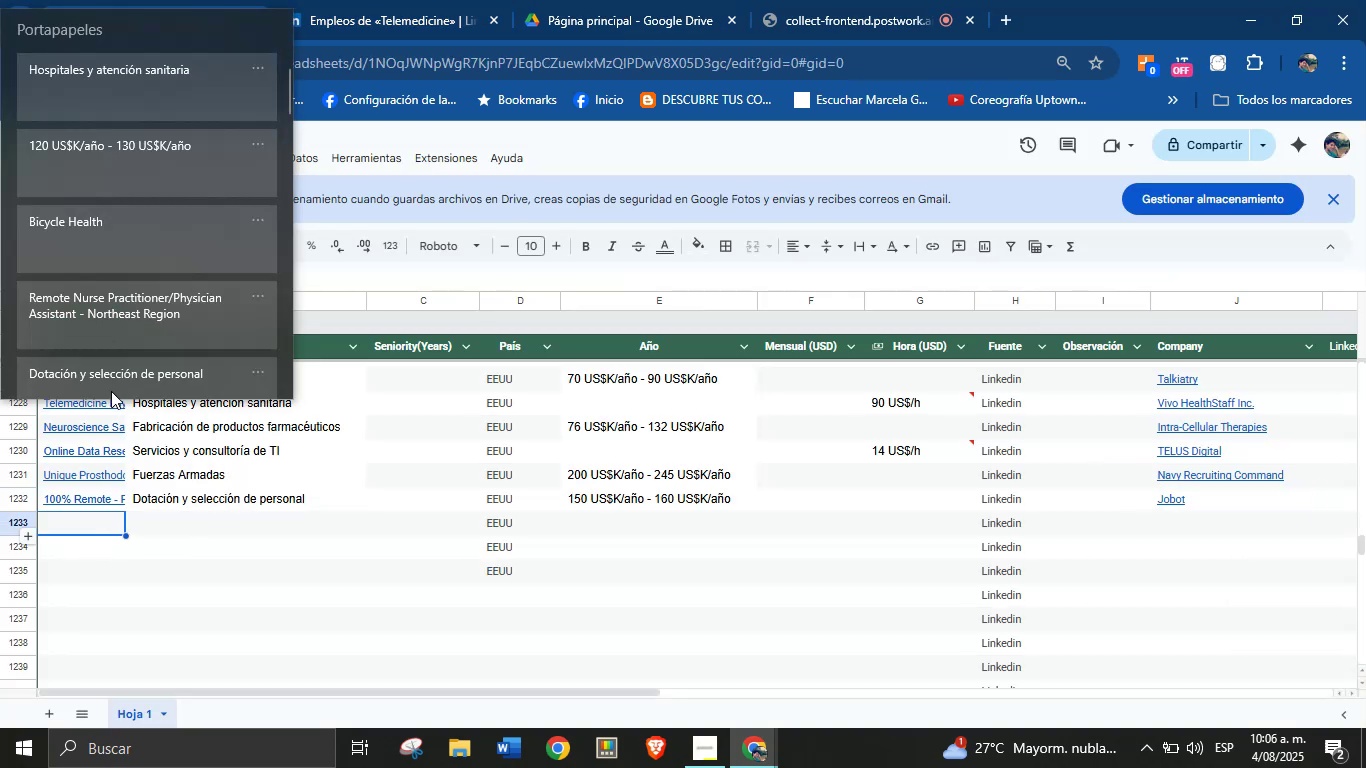 
key(Meta+V)
 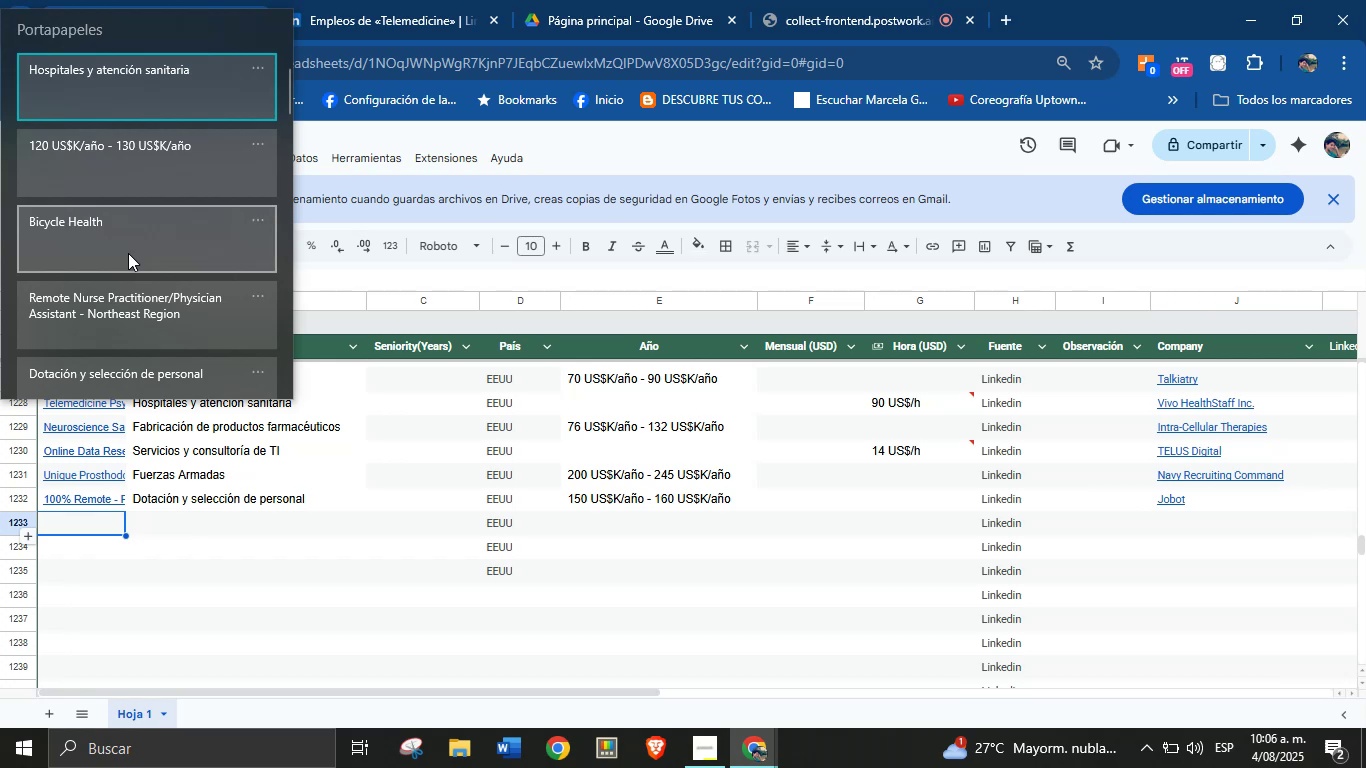 
wait(5.22)
 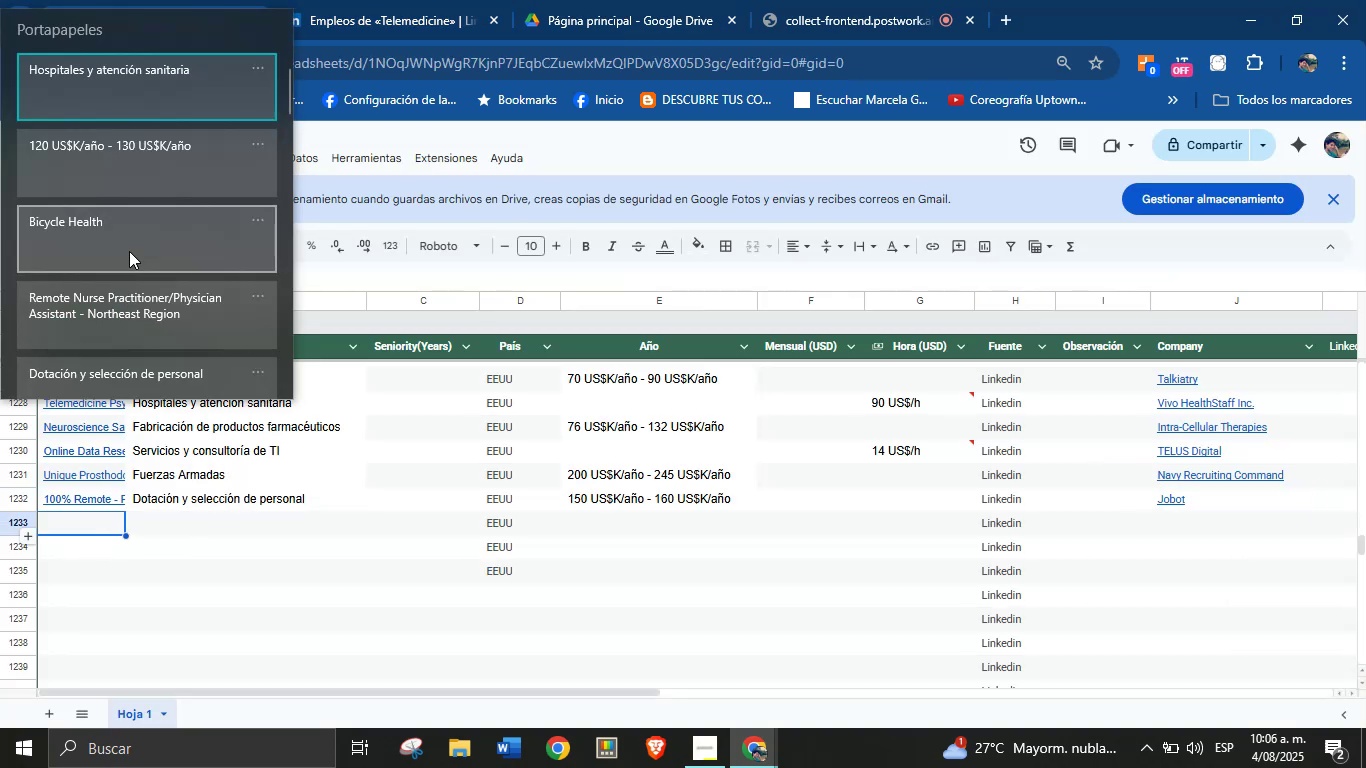 
key(Control+ControlLeft)
 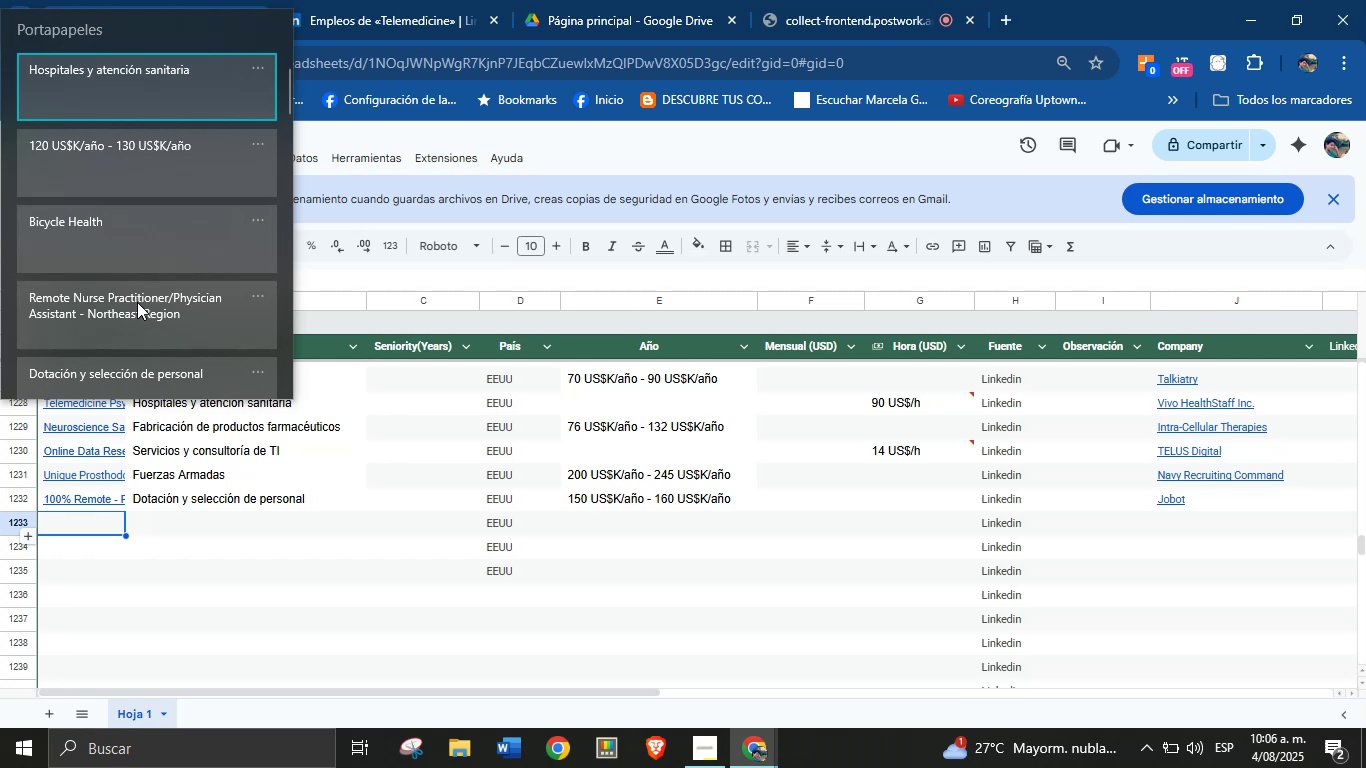 
key(Control+V)
 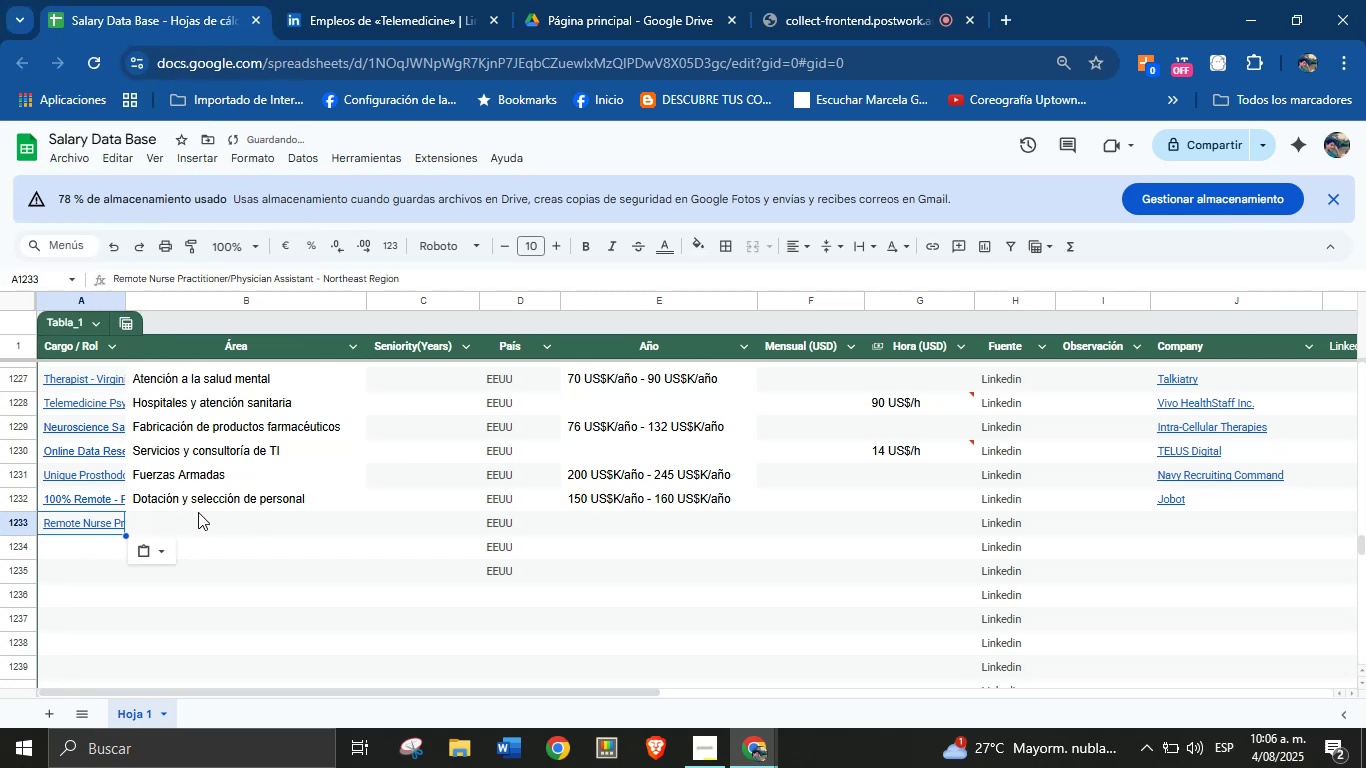 
left_click([202, 523])
 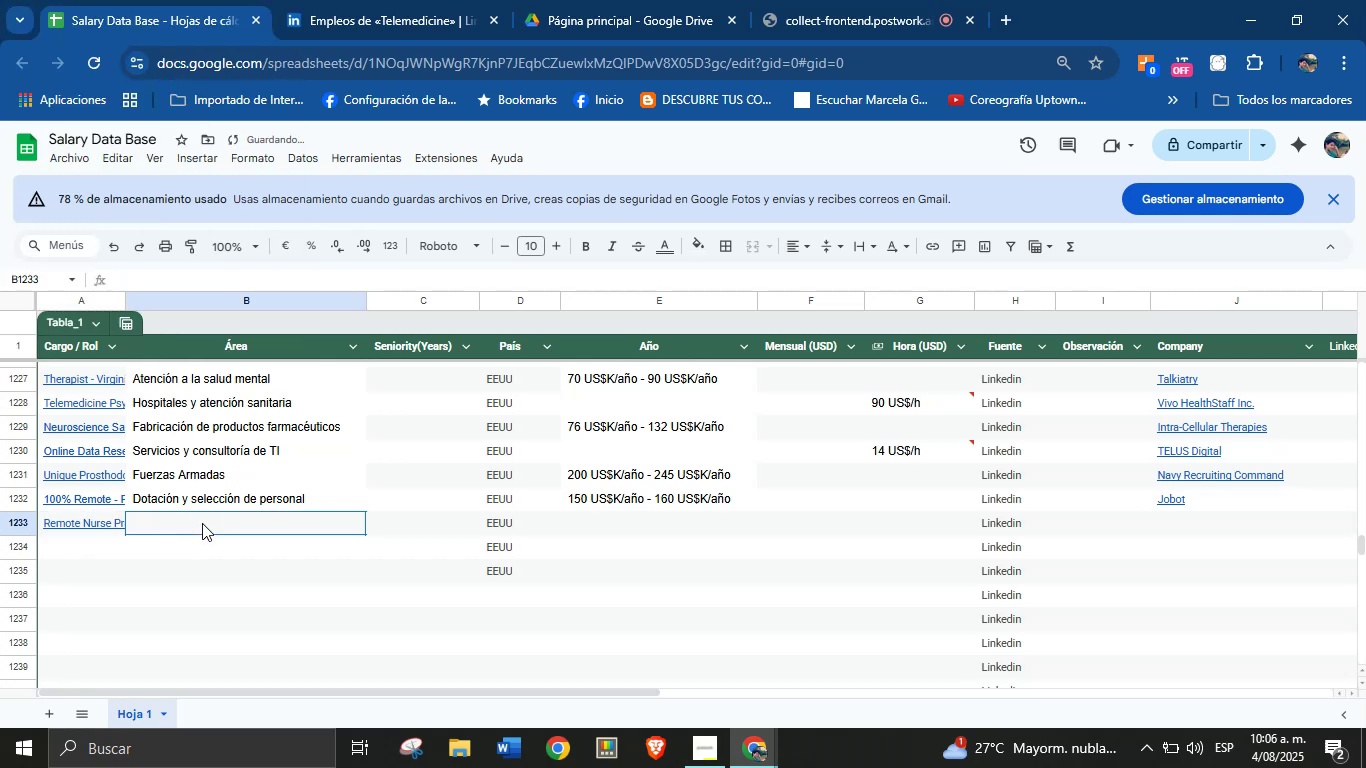 
key(Meta+MetaLeft)
 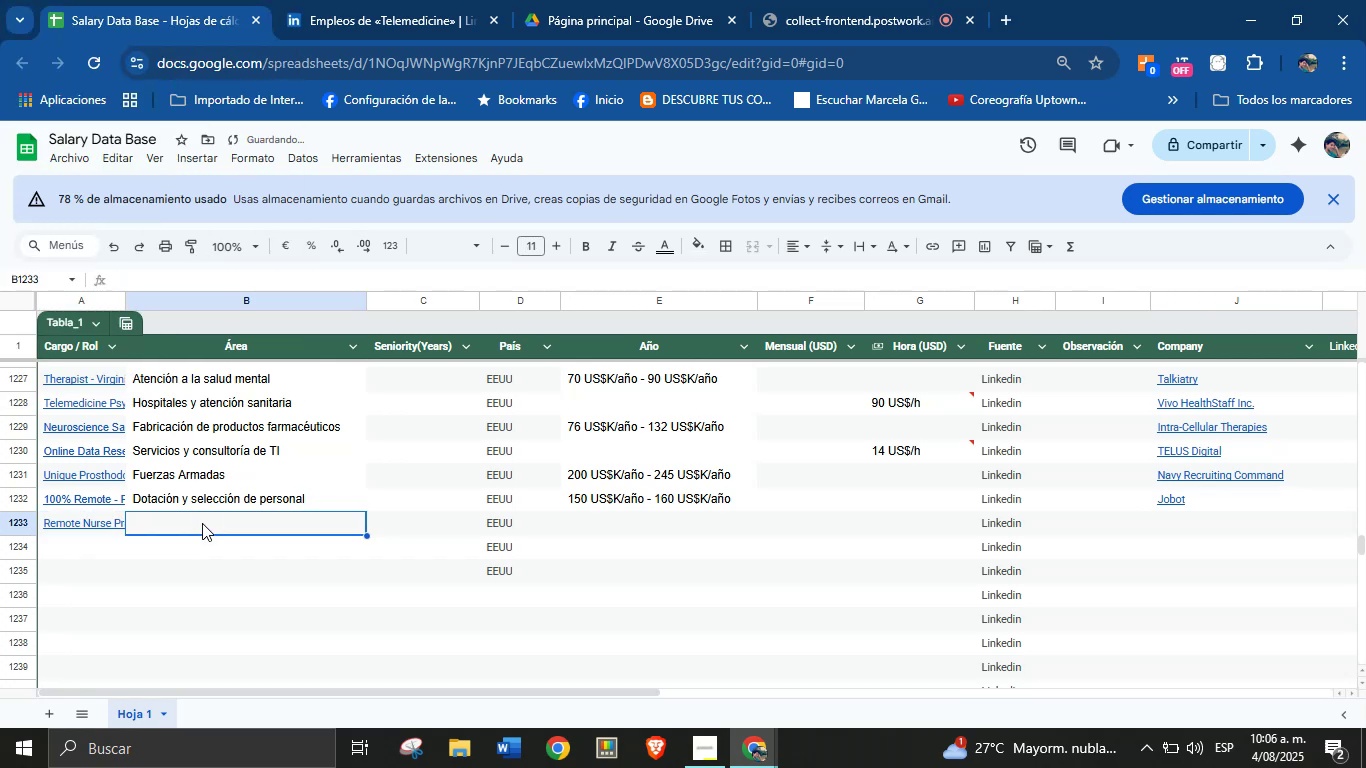 
key(Meta+MetaLeft)
 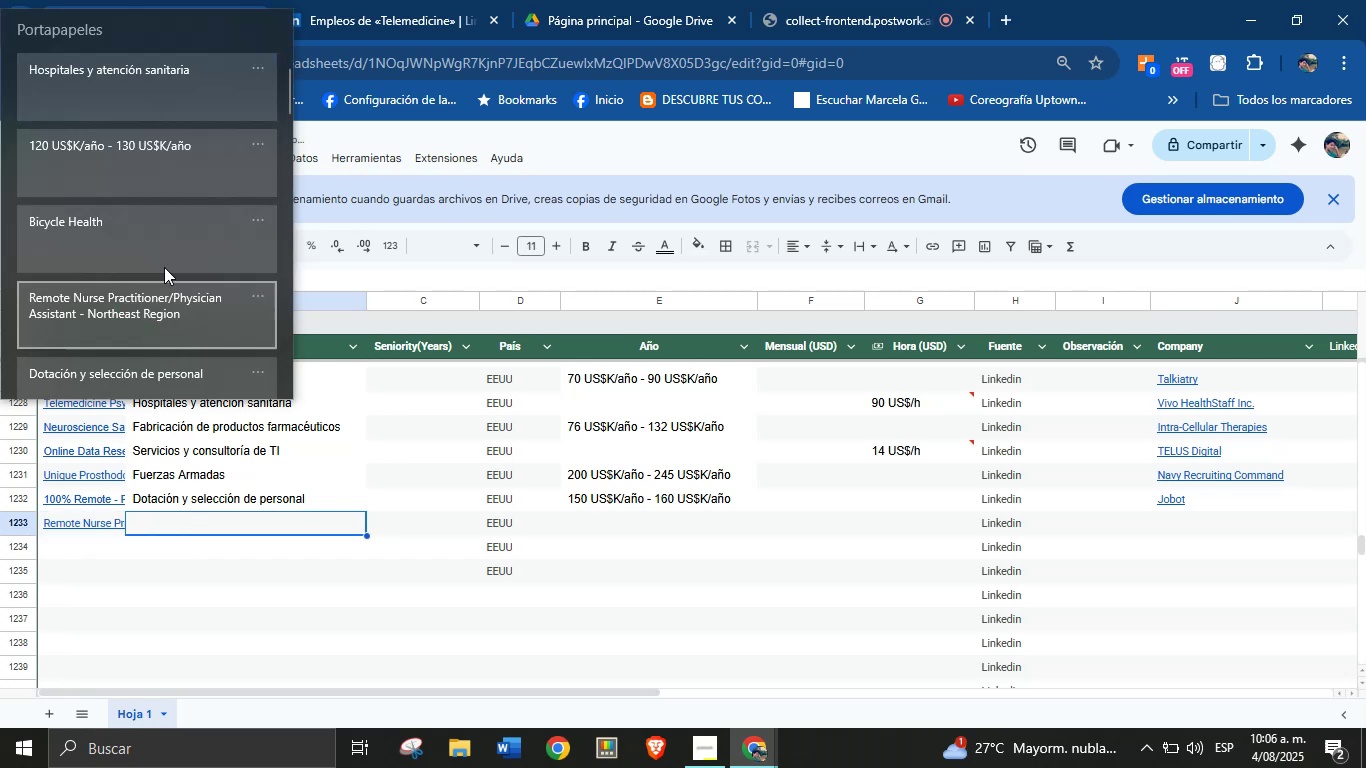 
key(Meta+V)
 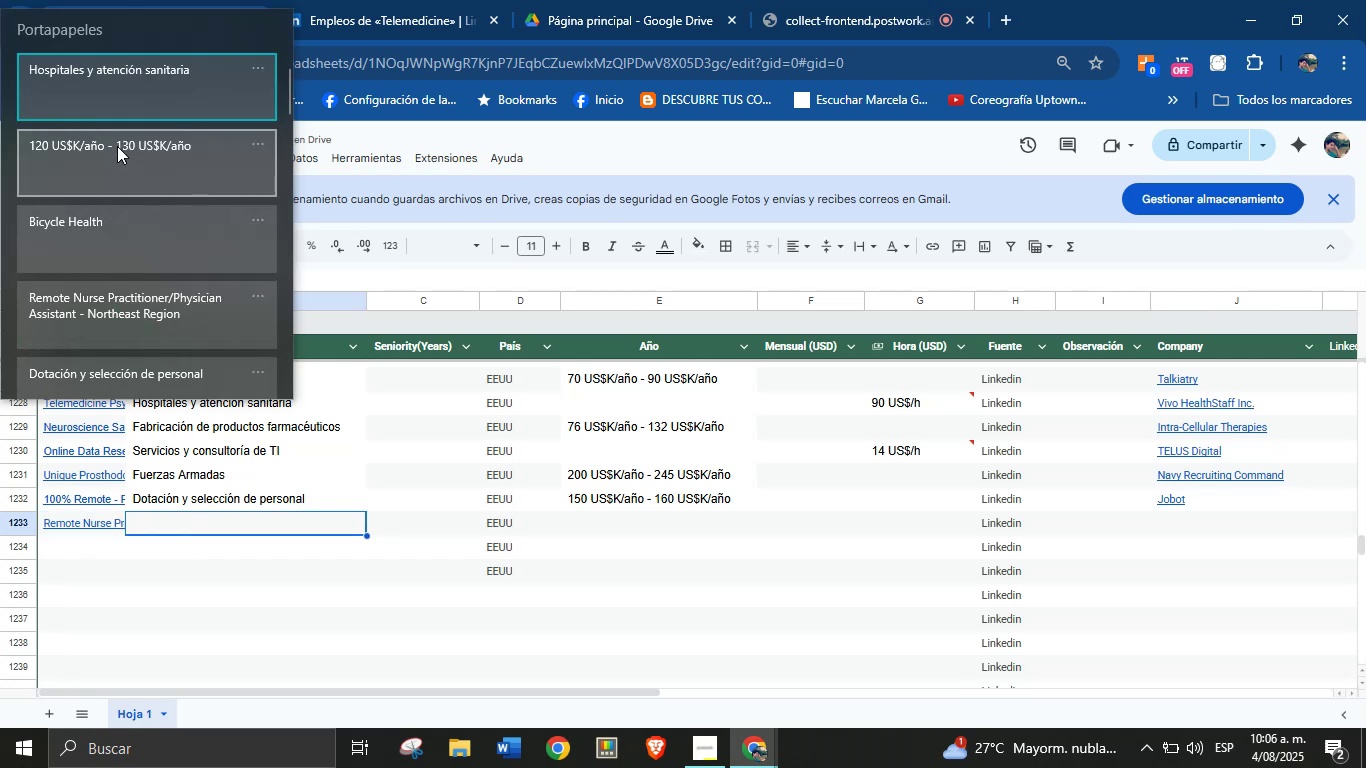 
left_click([135, 94])
 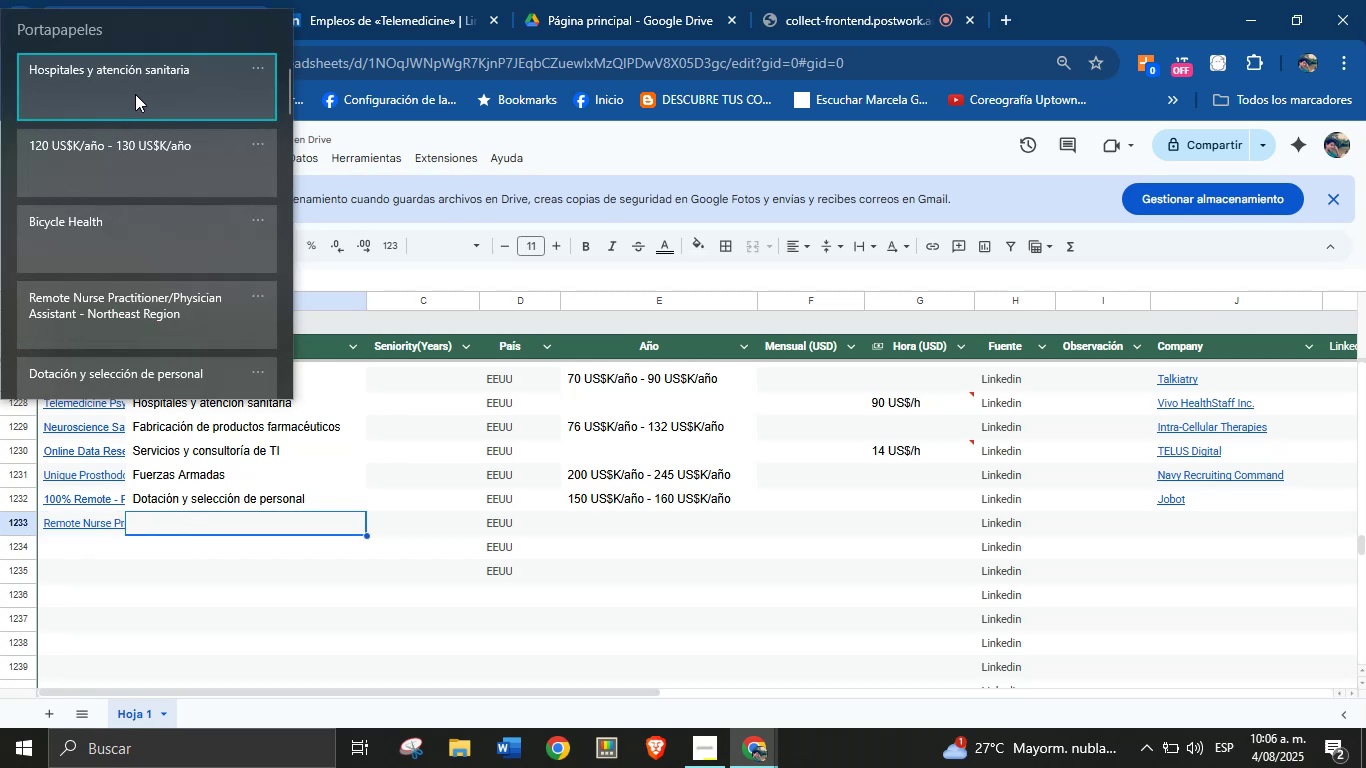 
key(Control+ControlLeft)
 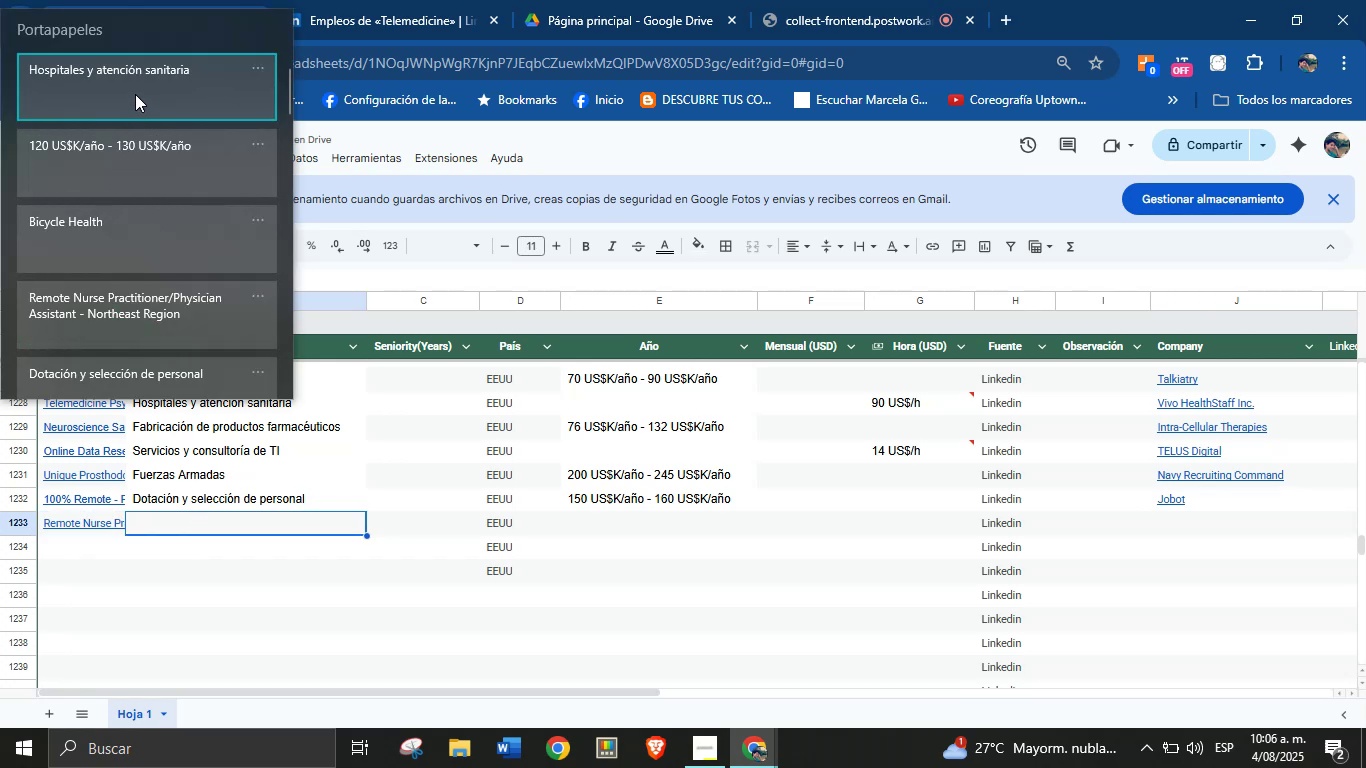 
key(Control+V)
 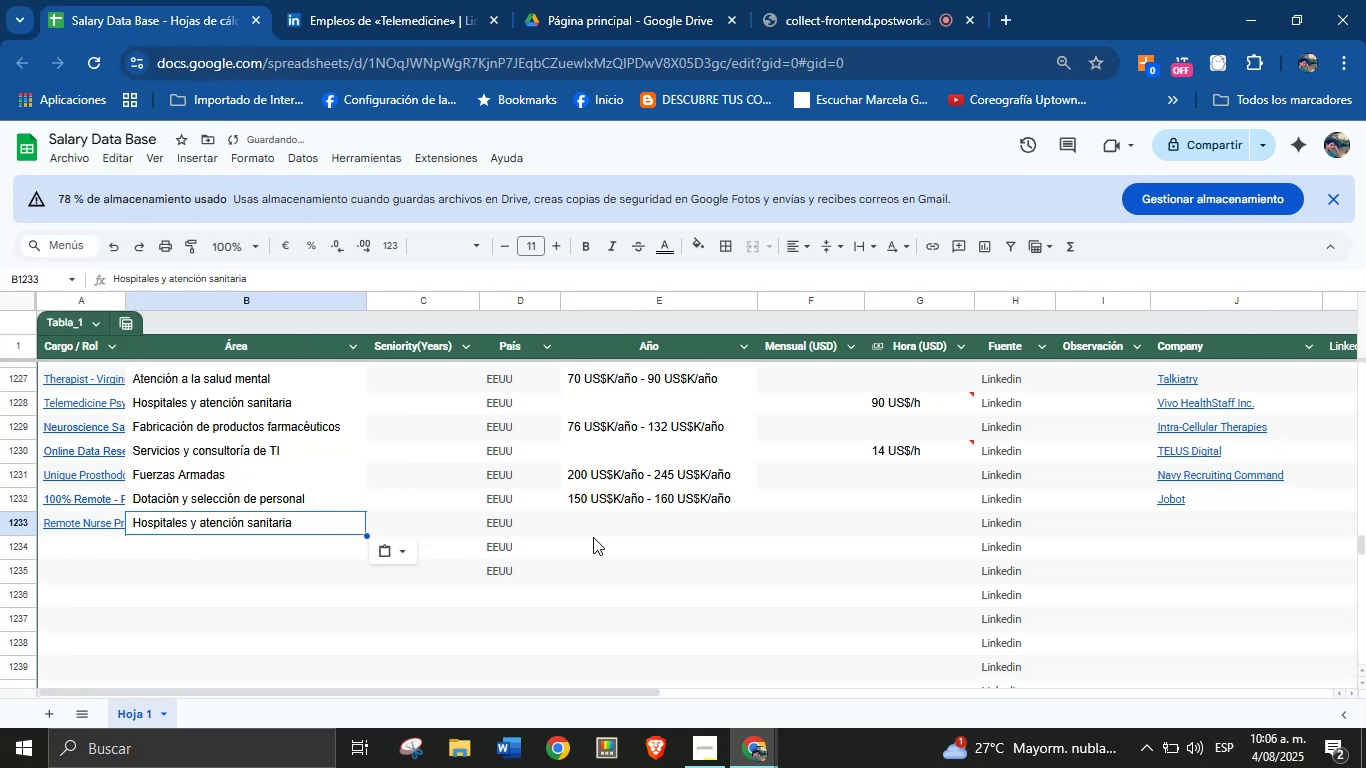 
left_click([633, 526])
 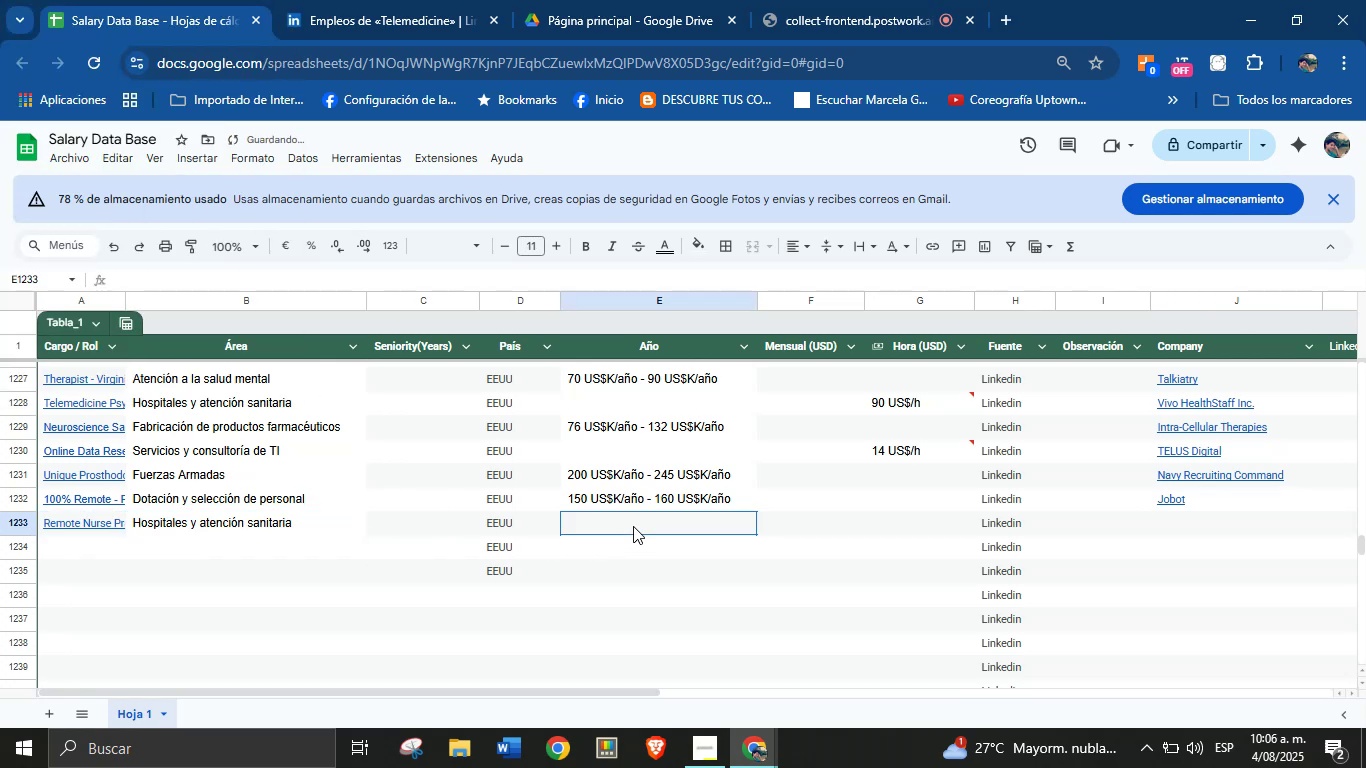 
key(Meta+MetaLeft)
 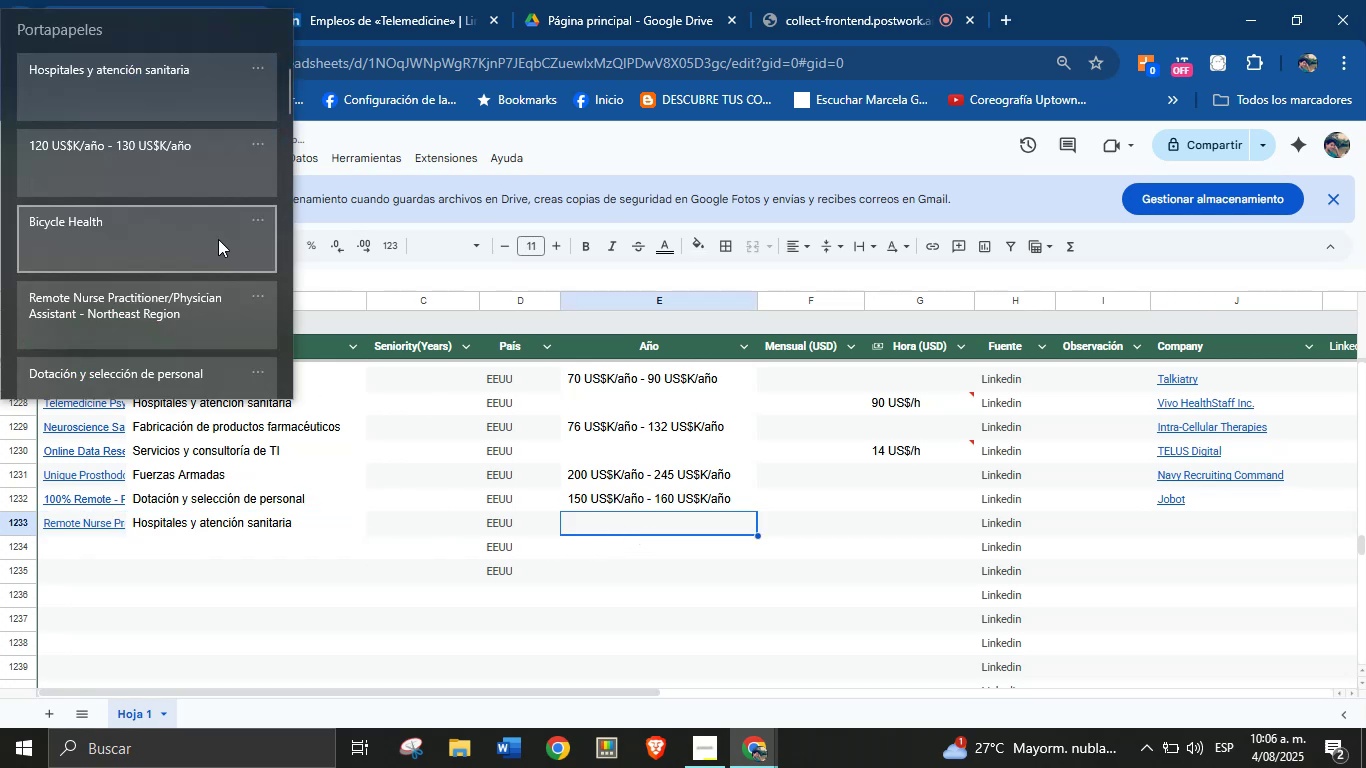 
key(Meta+MetaLeft)
 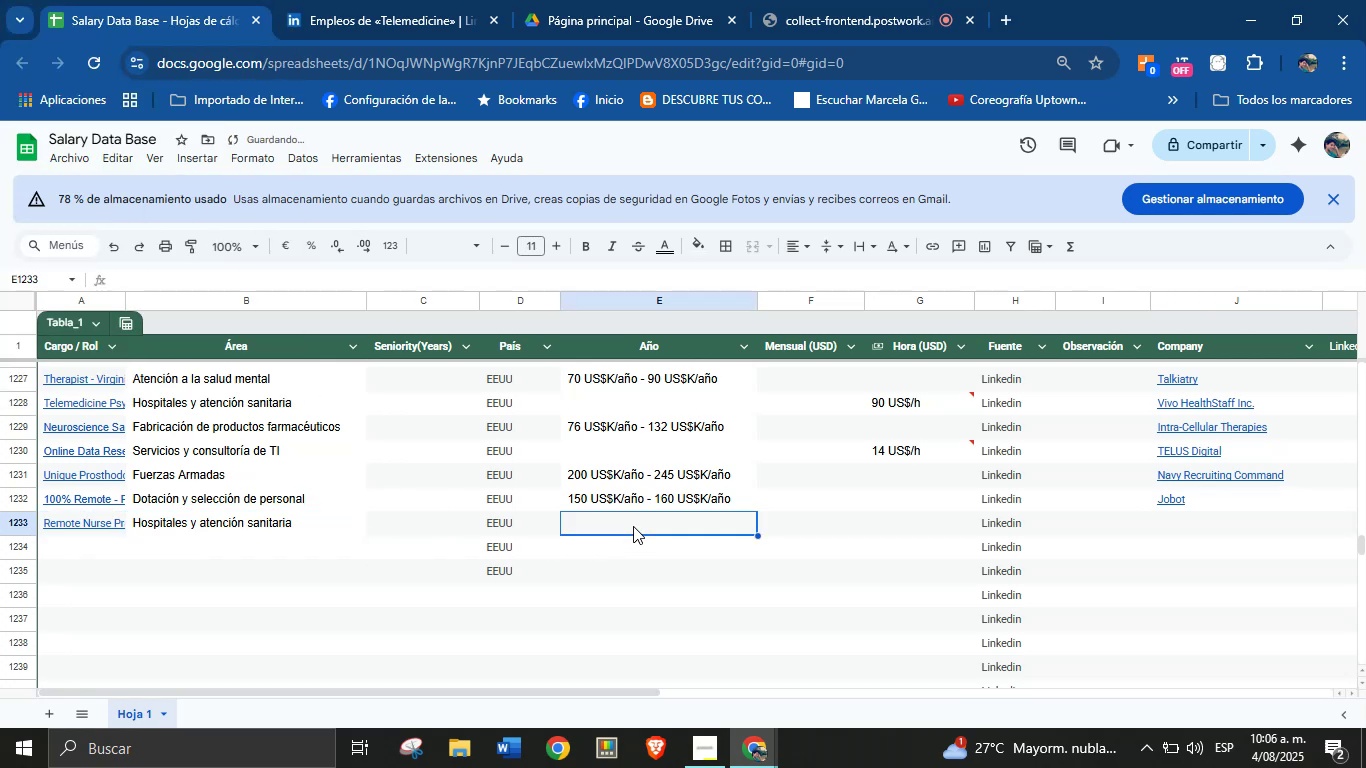 
key(Meta+V)
 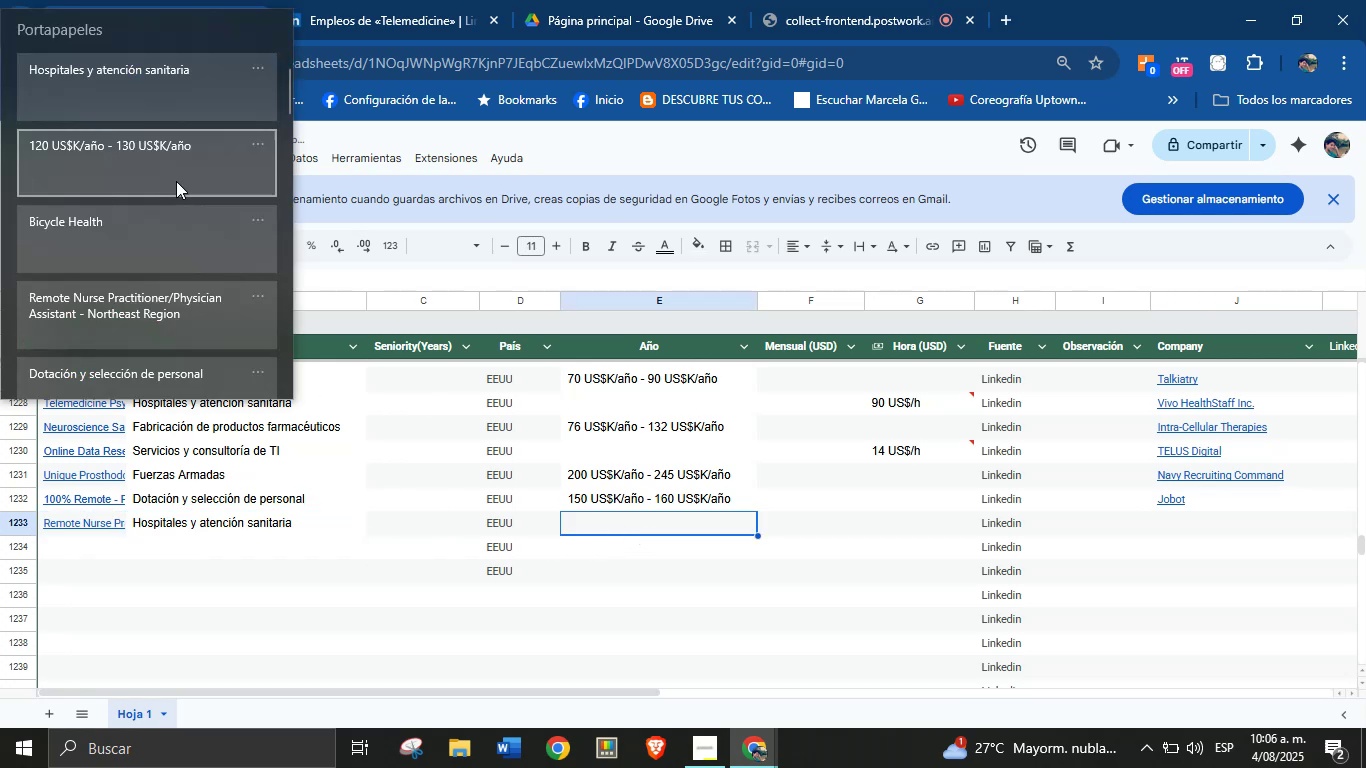 
left_click([163, 170])
 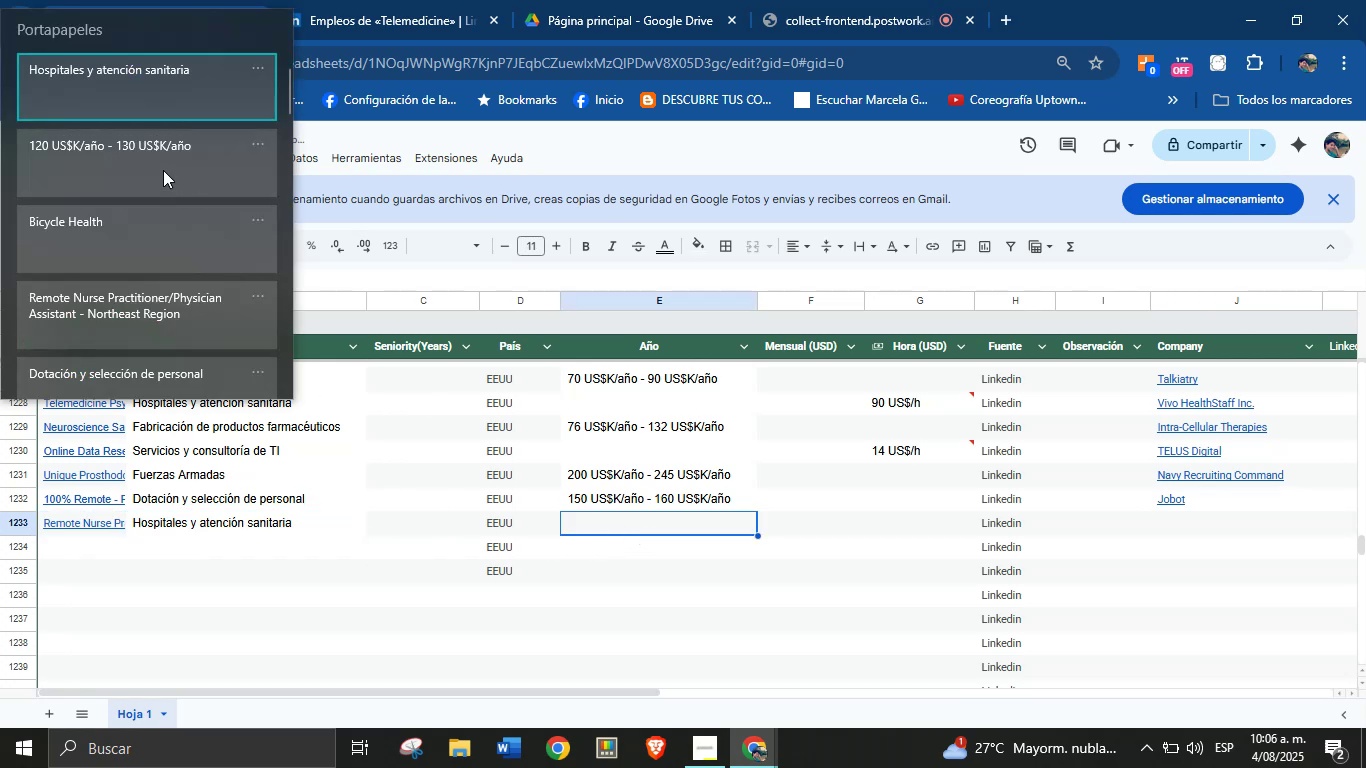 
key(Control+ControlLeft)
 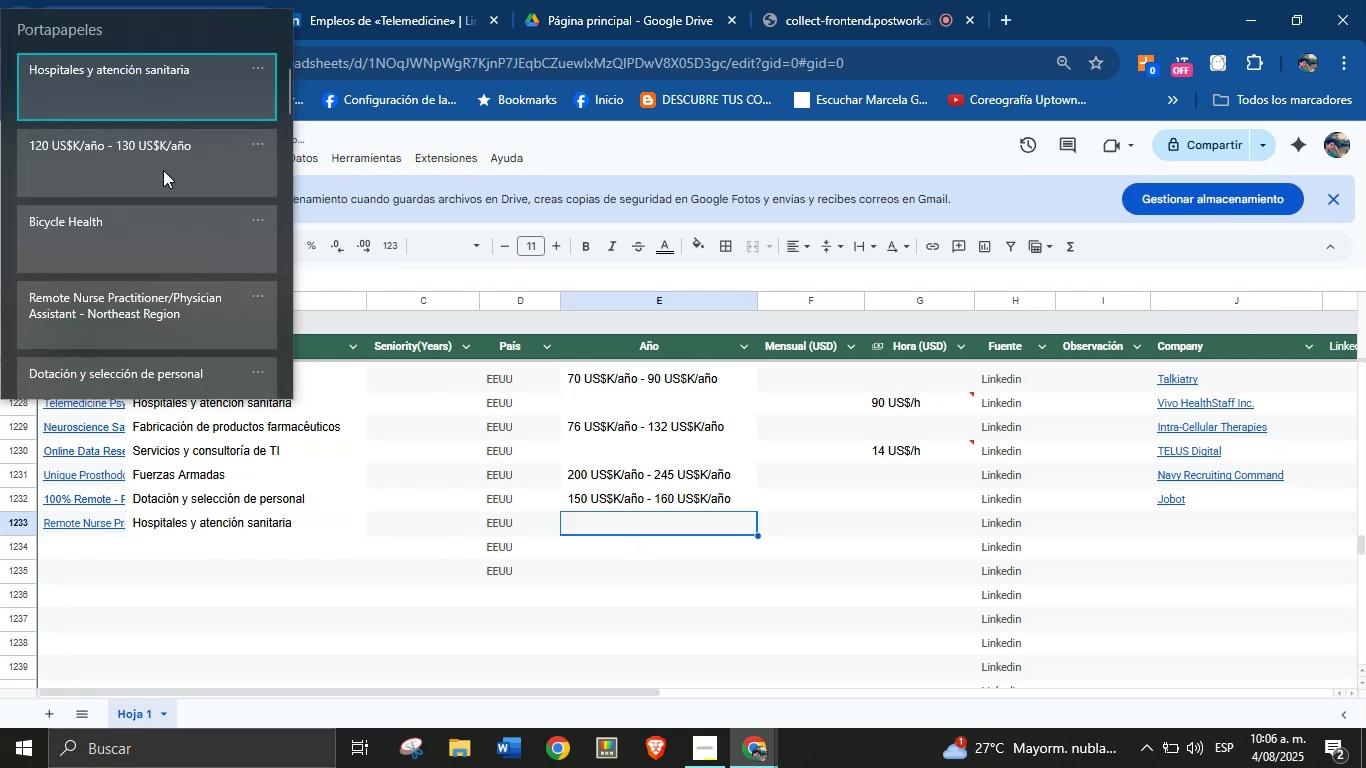 
key(Control+V)
 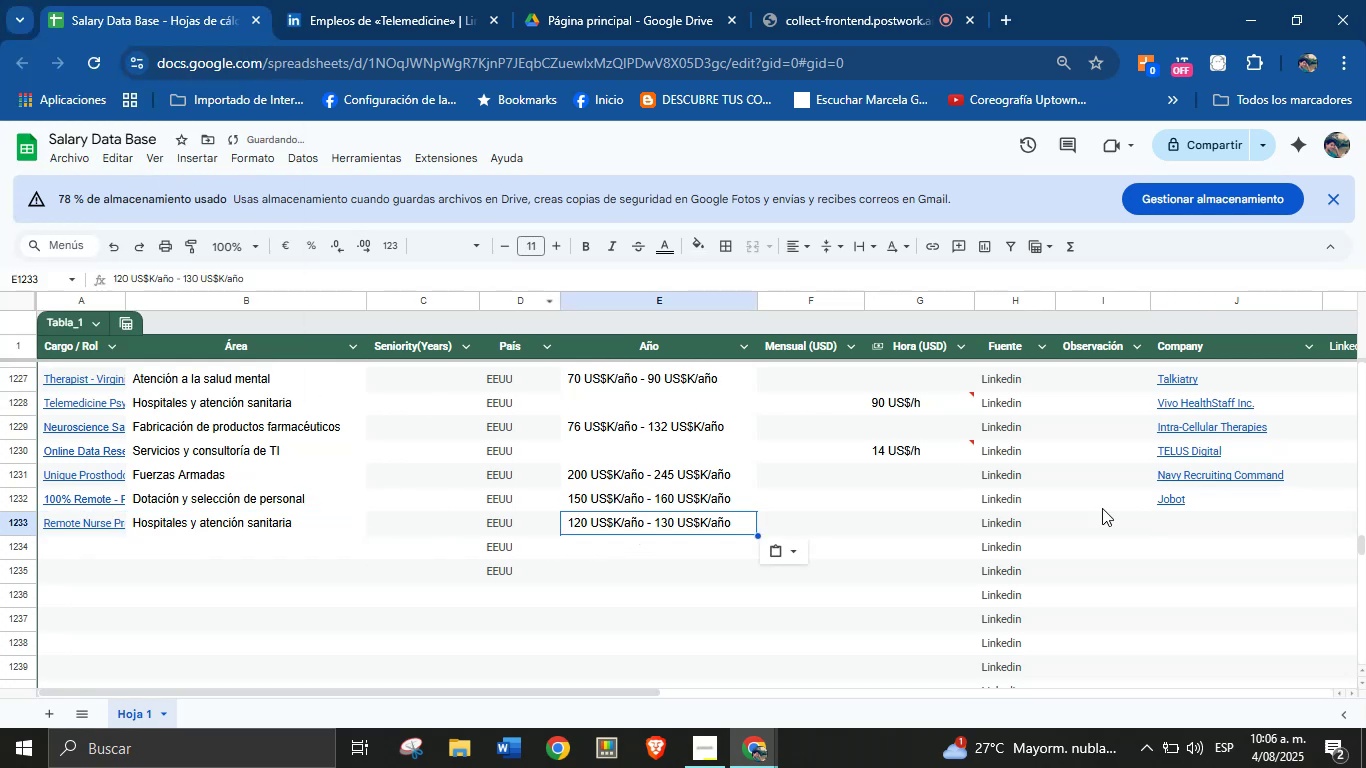 
left_click([1178, 526])
 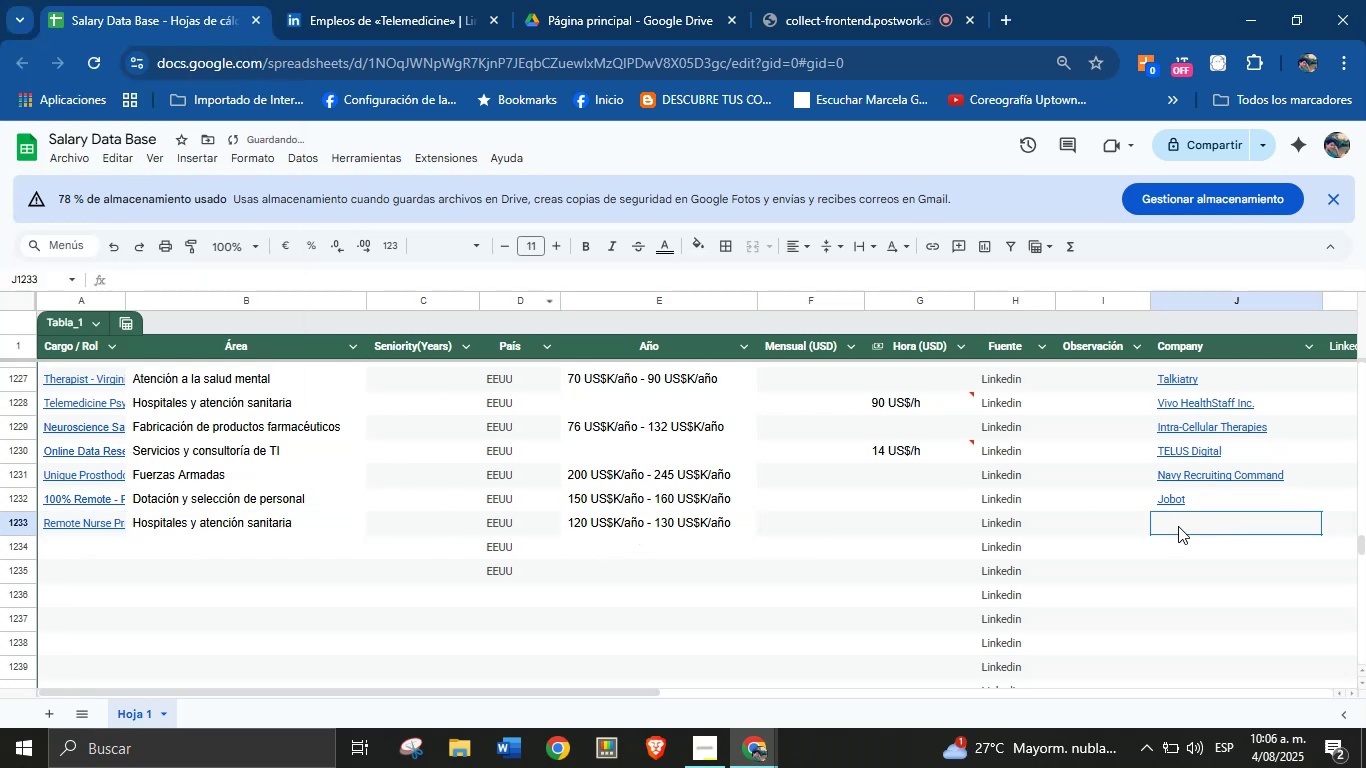 
key(Meta+MetaLeft)
 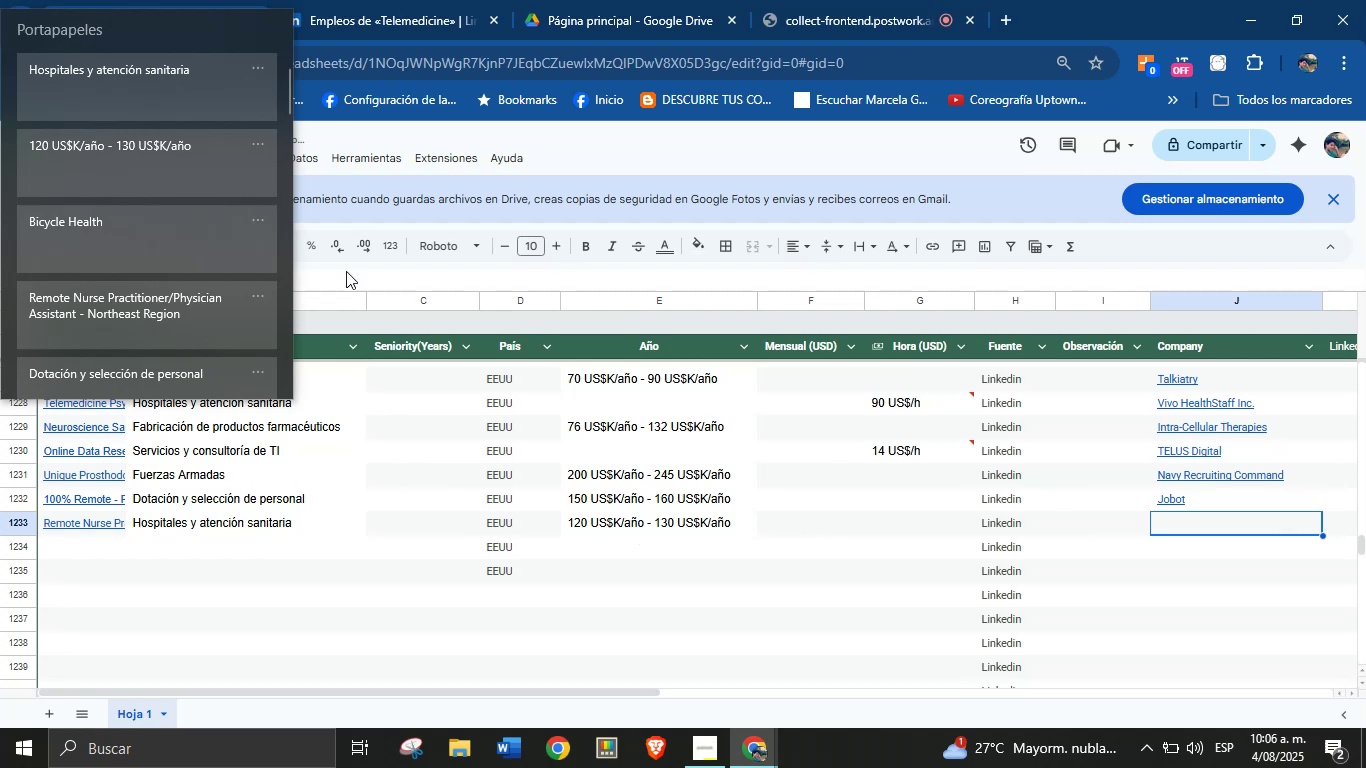 
key(Meta+MetaLeft)
 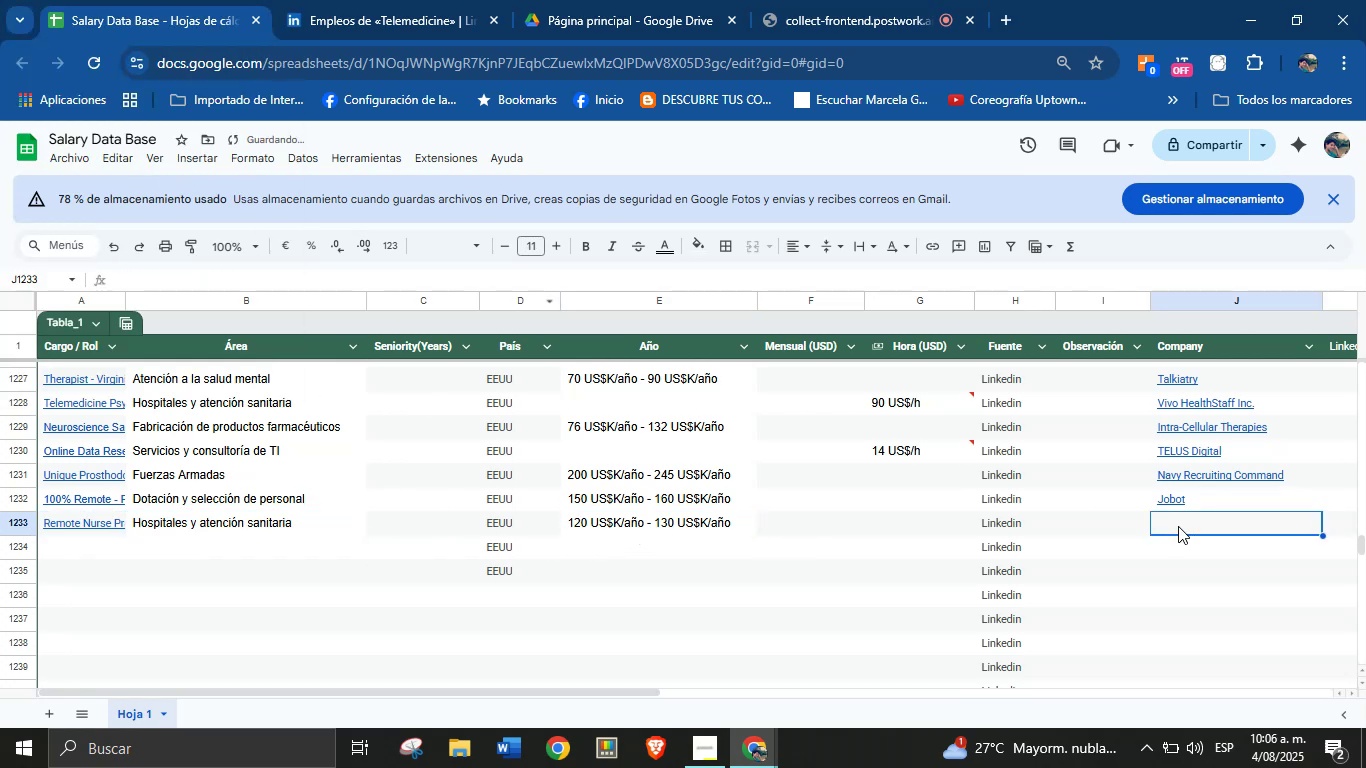 
key(Meta+V)
 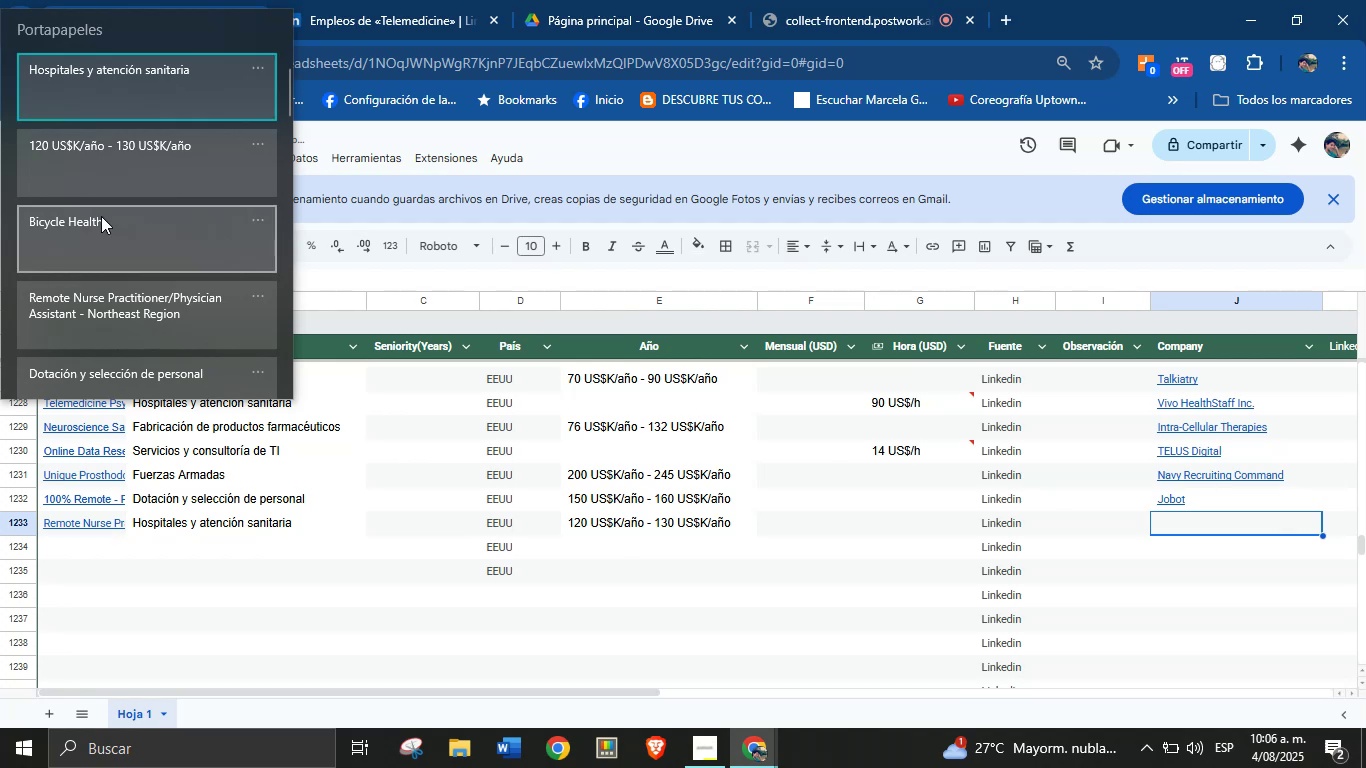 
left_click([90, 225])
 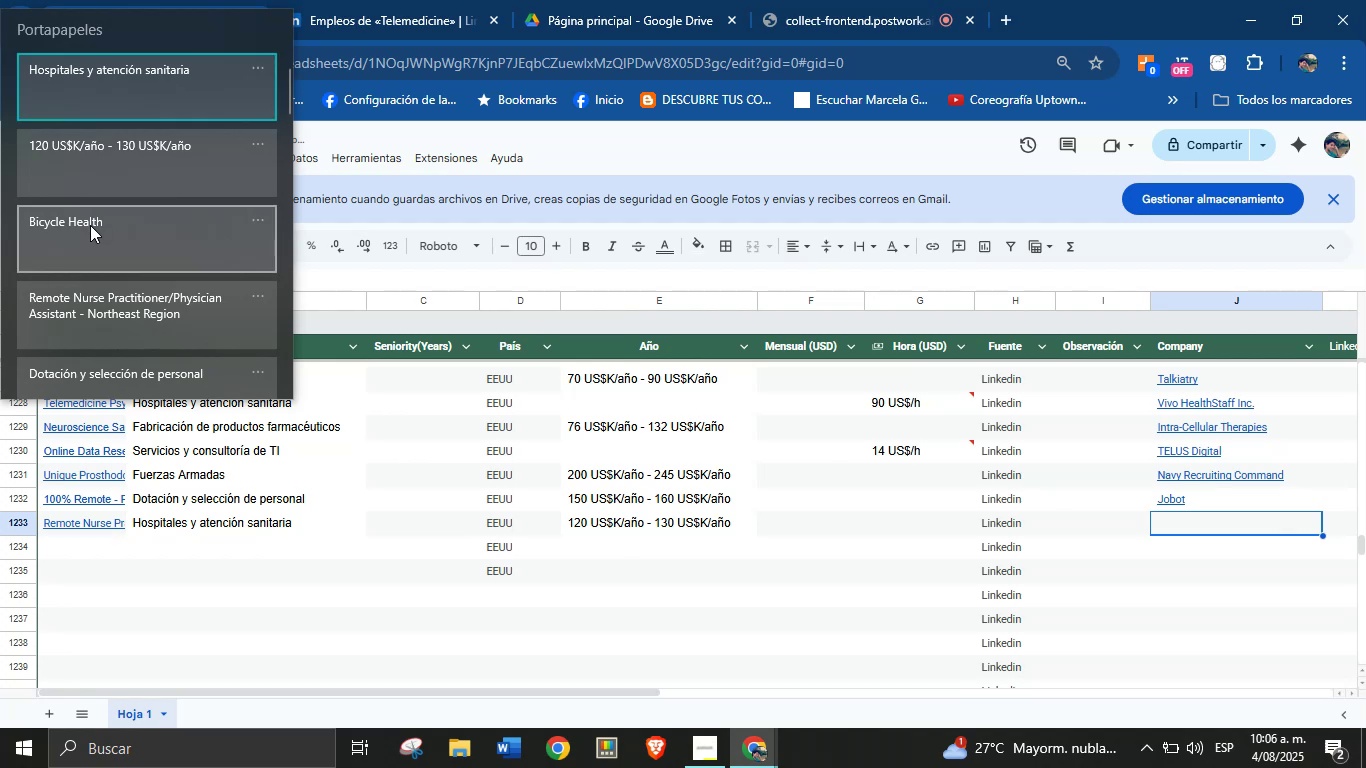 
key(Control+ControlLeft)
 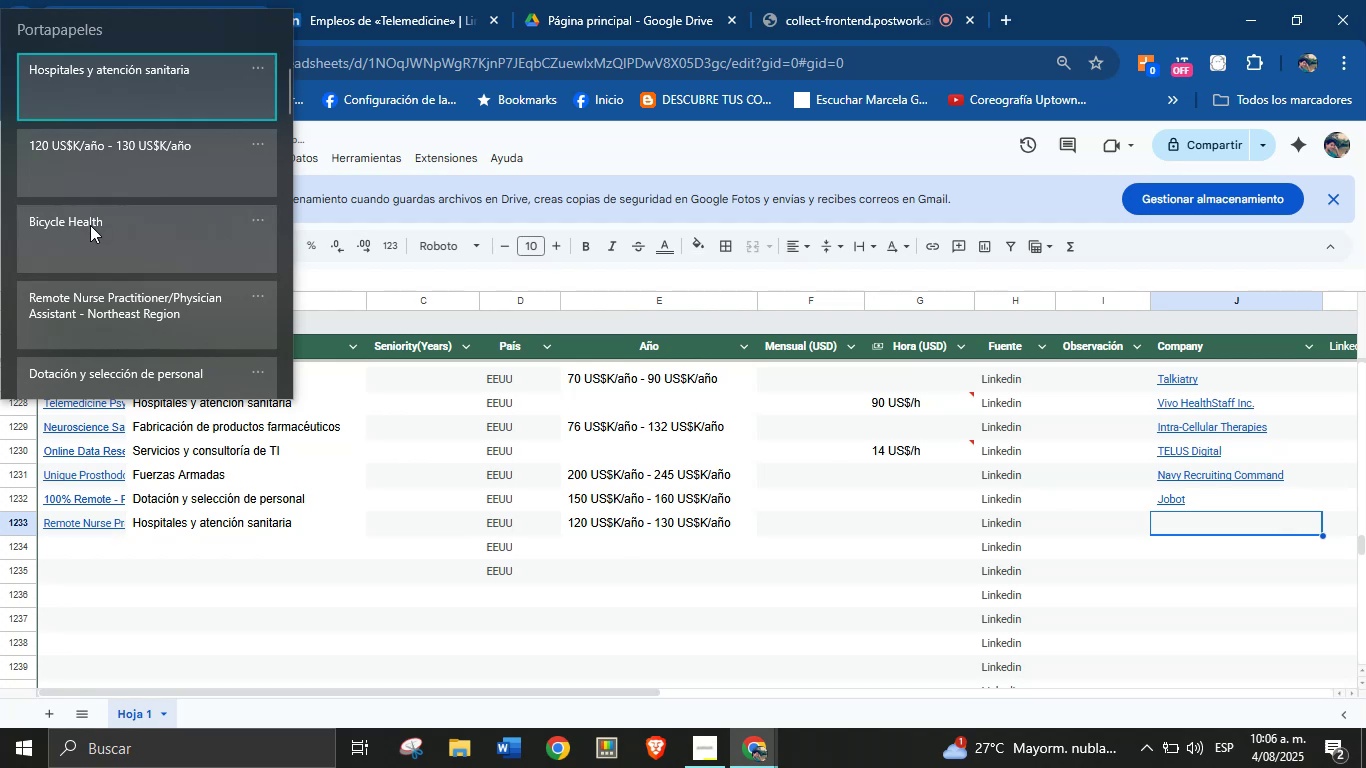 
key(Control+V)
 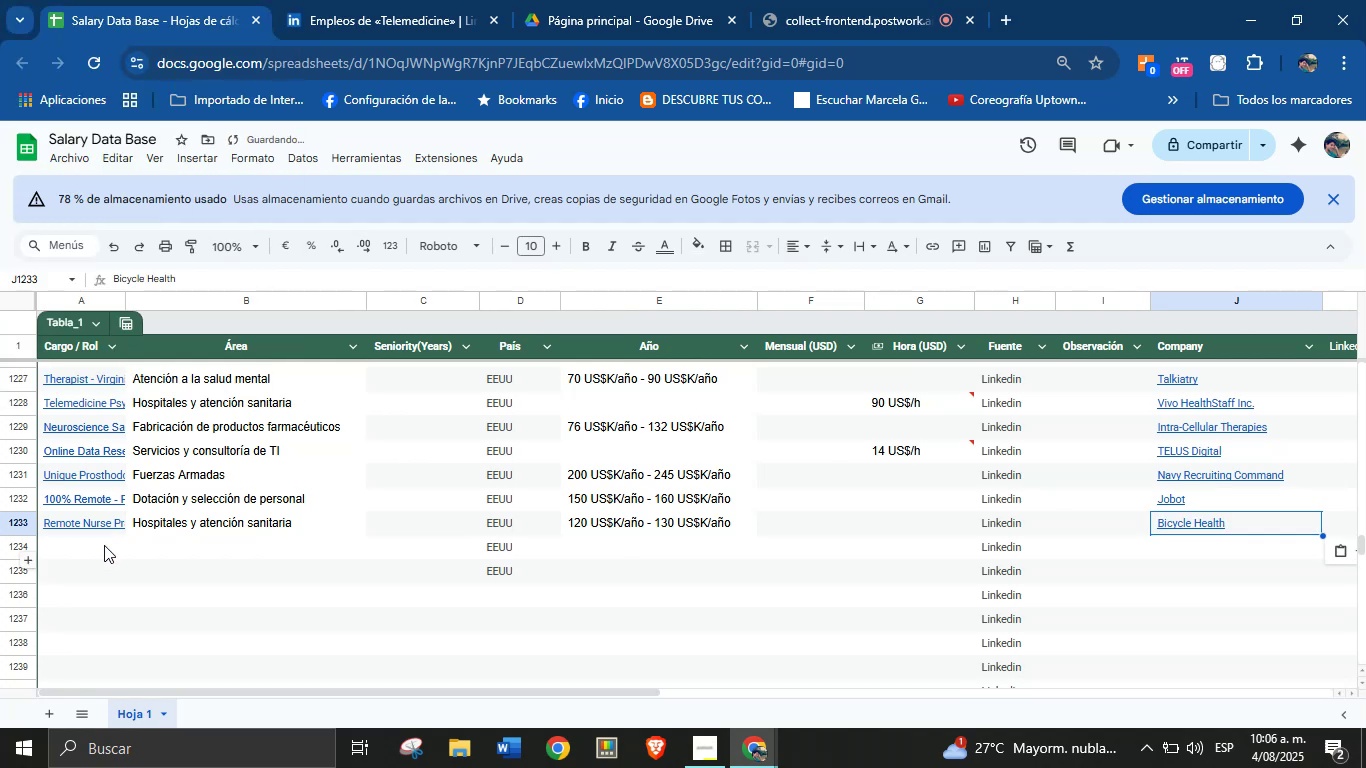 
left_click([104, 552])
 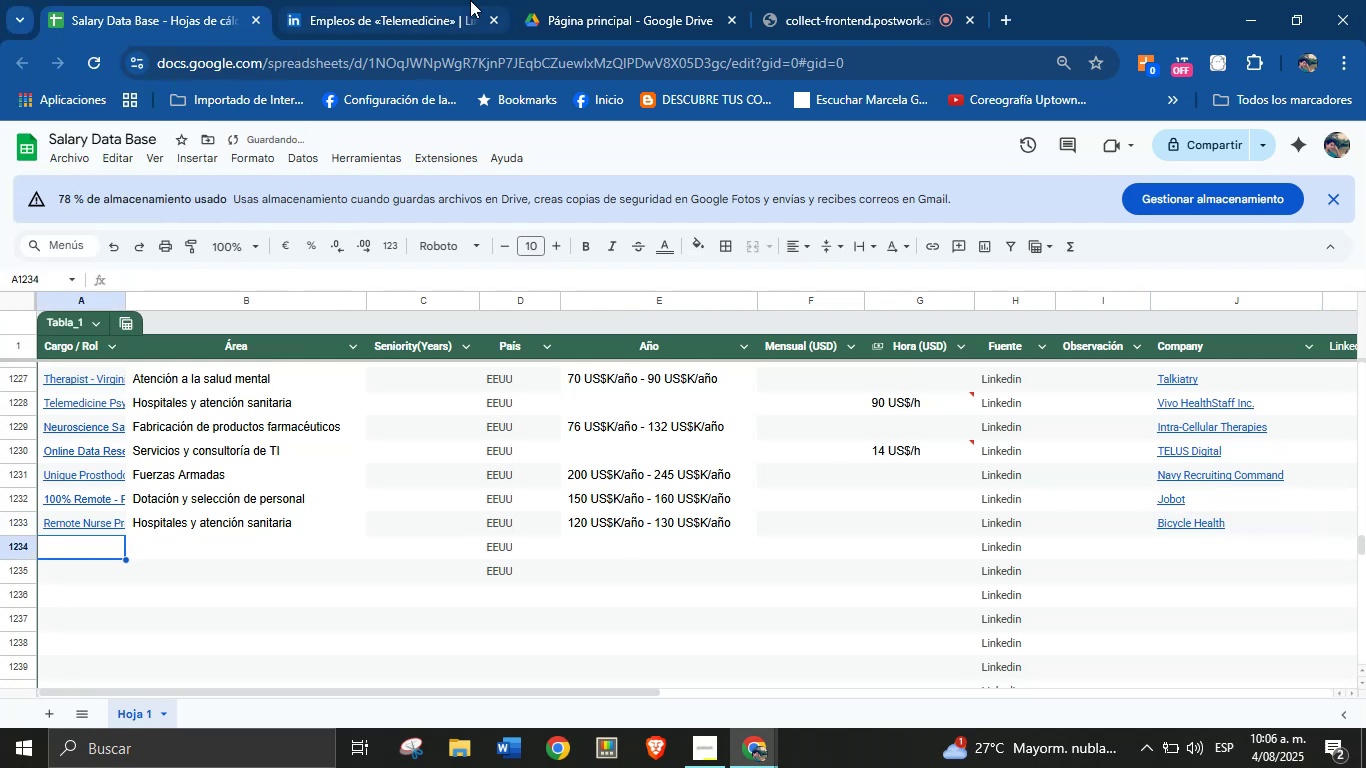 
left_click([394, 0])
 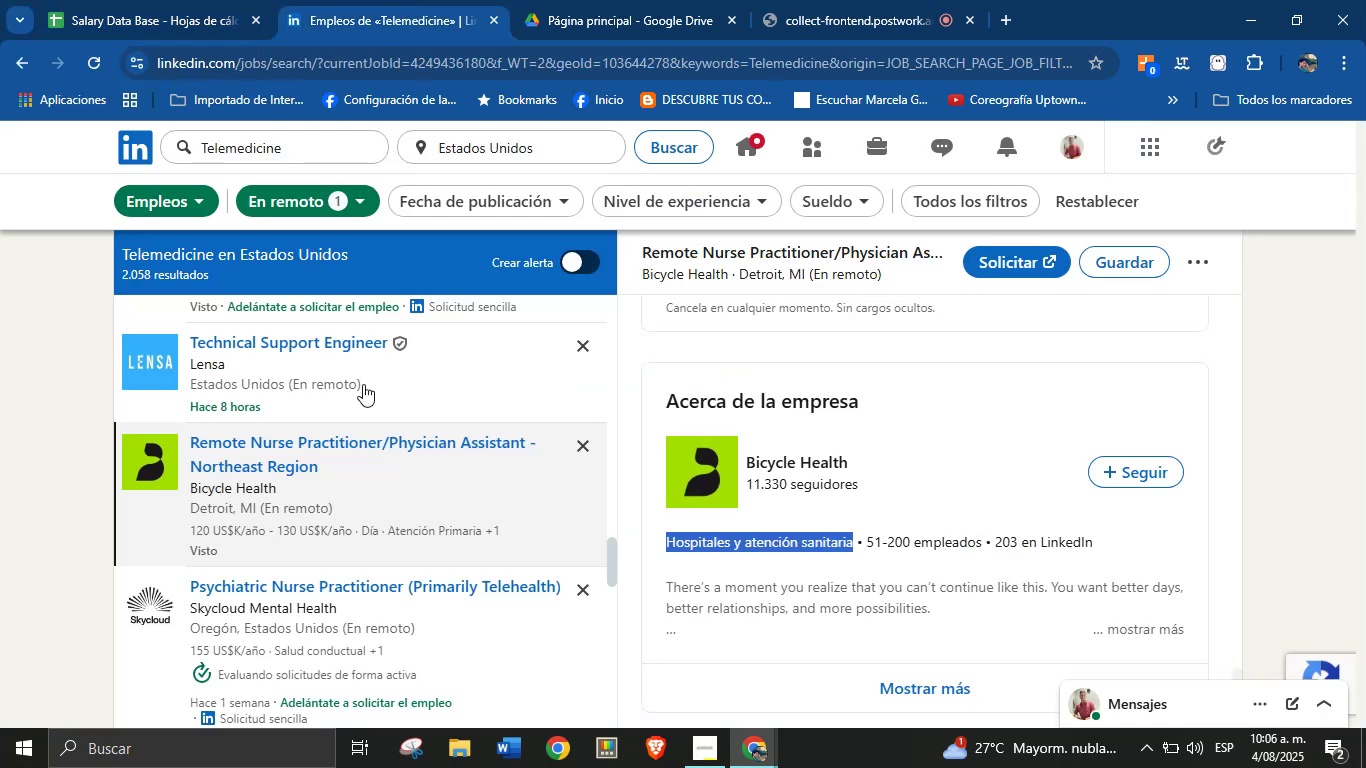 
scroll: coordinate [353, 388], scroll_direction: down, amount: 1.0
 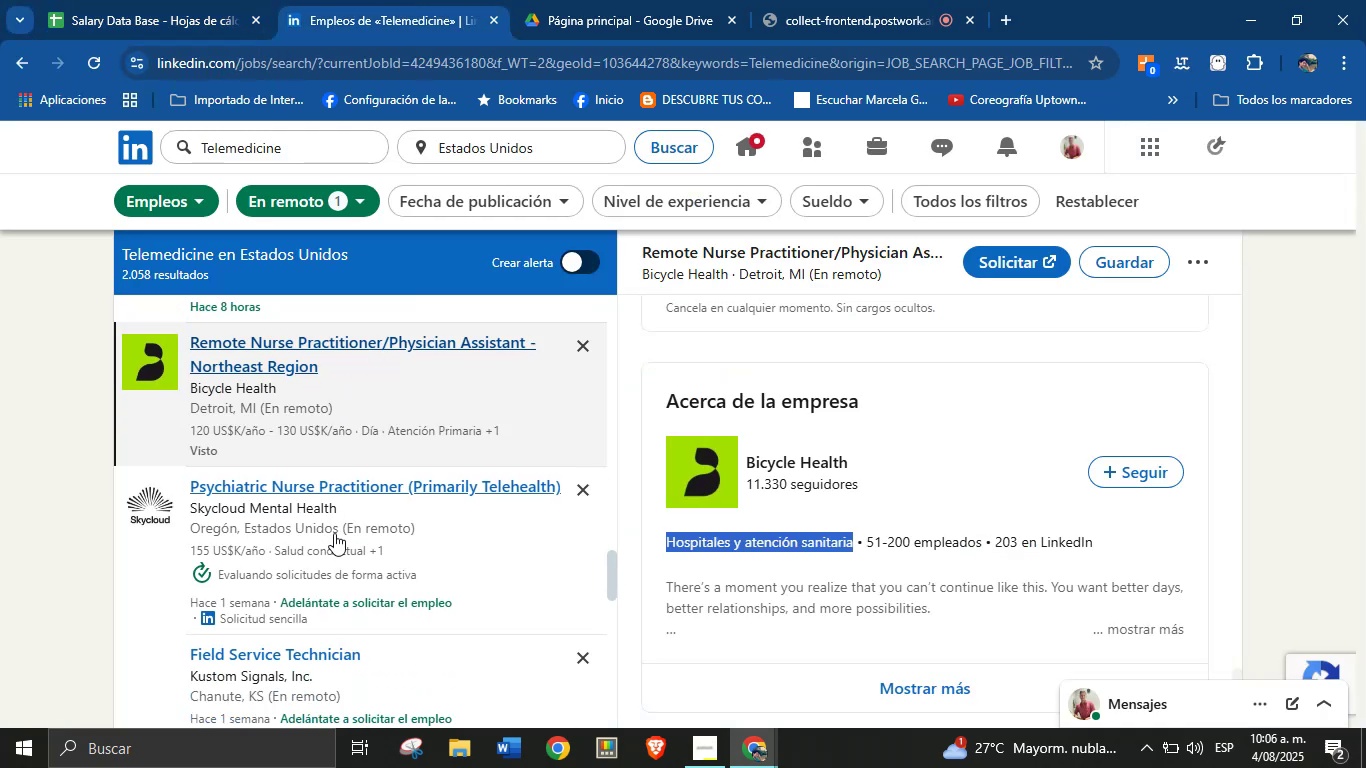 
left_click([338, 520])
 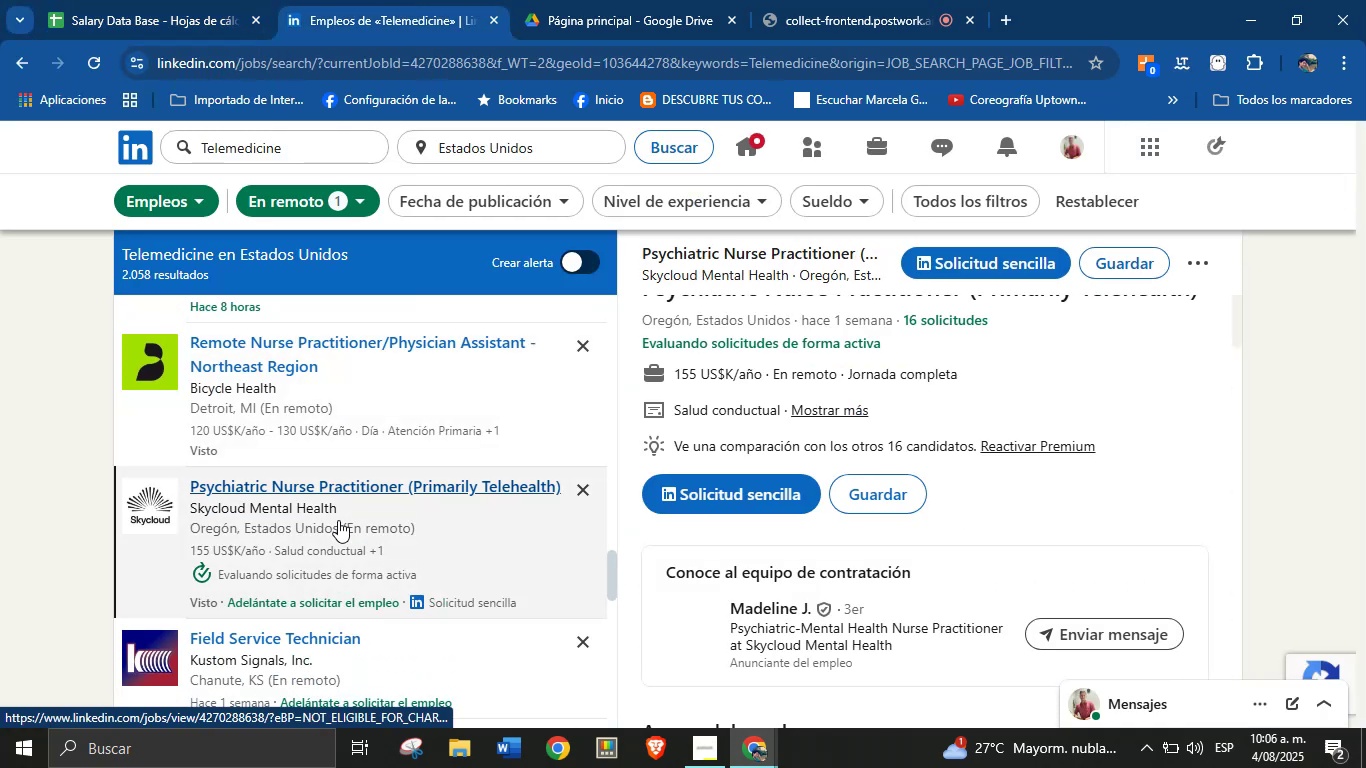 
scroll: coordinate [995, 417], scroll_direction: up, amount: 4.0
 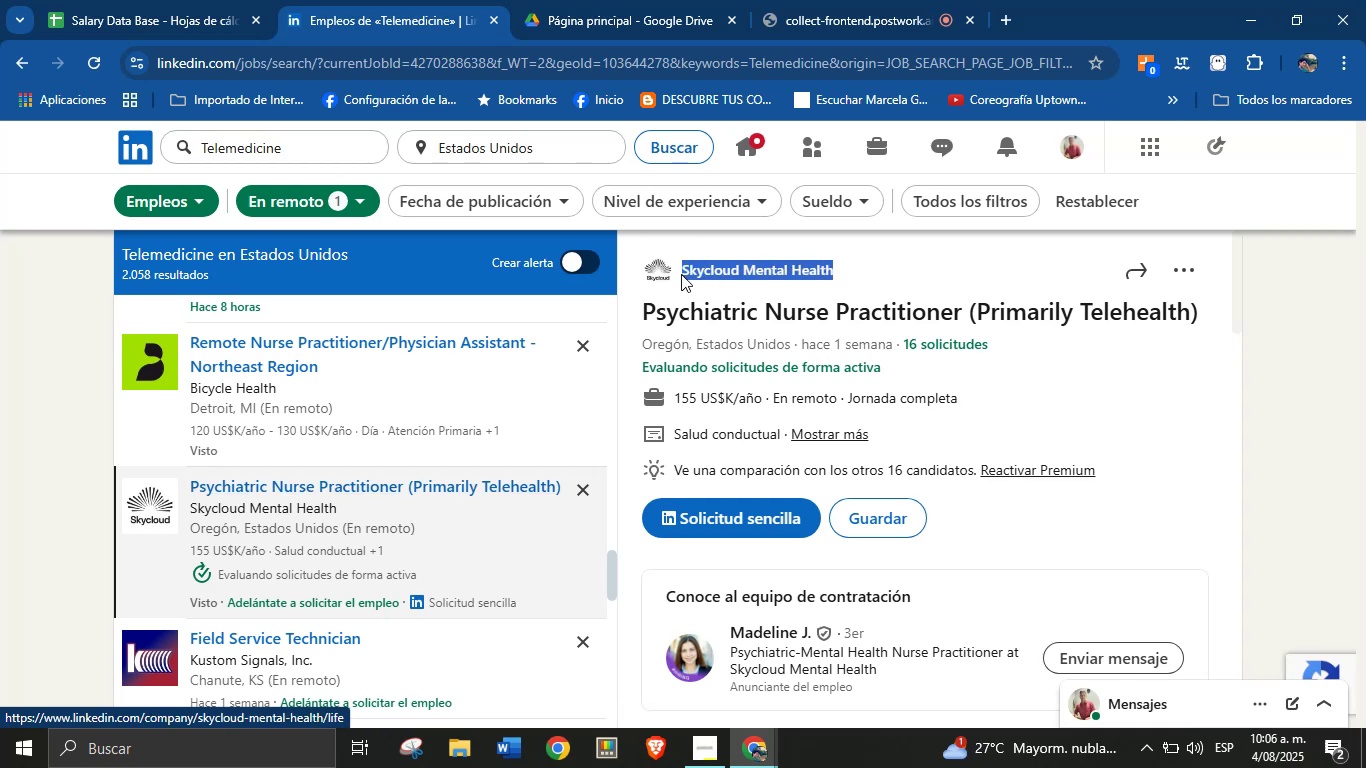 
key(Alt+Control+ControlLeft)
 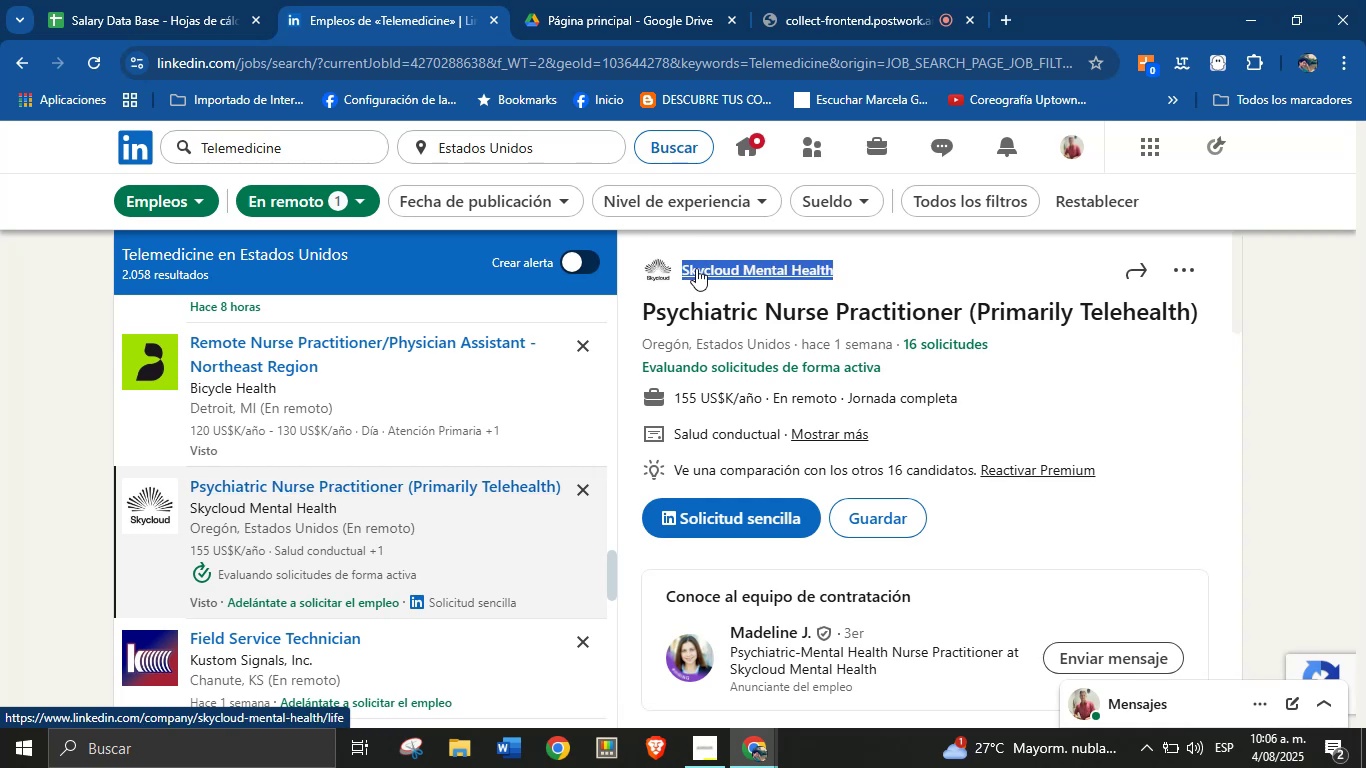 
key(Alt+AltLeft)
 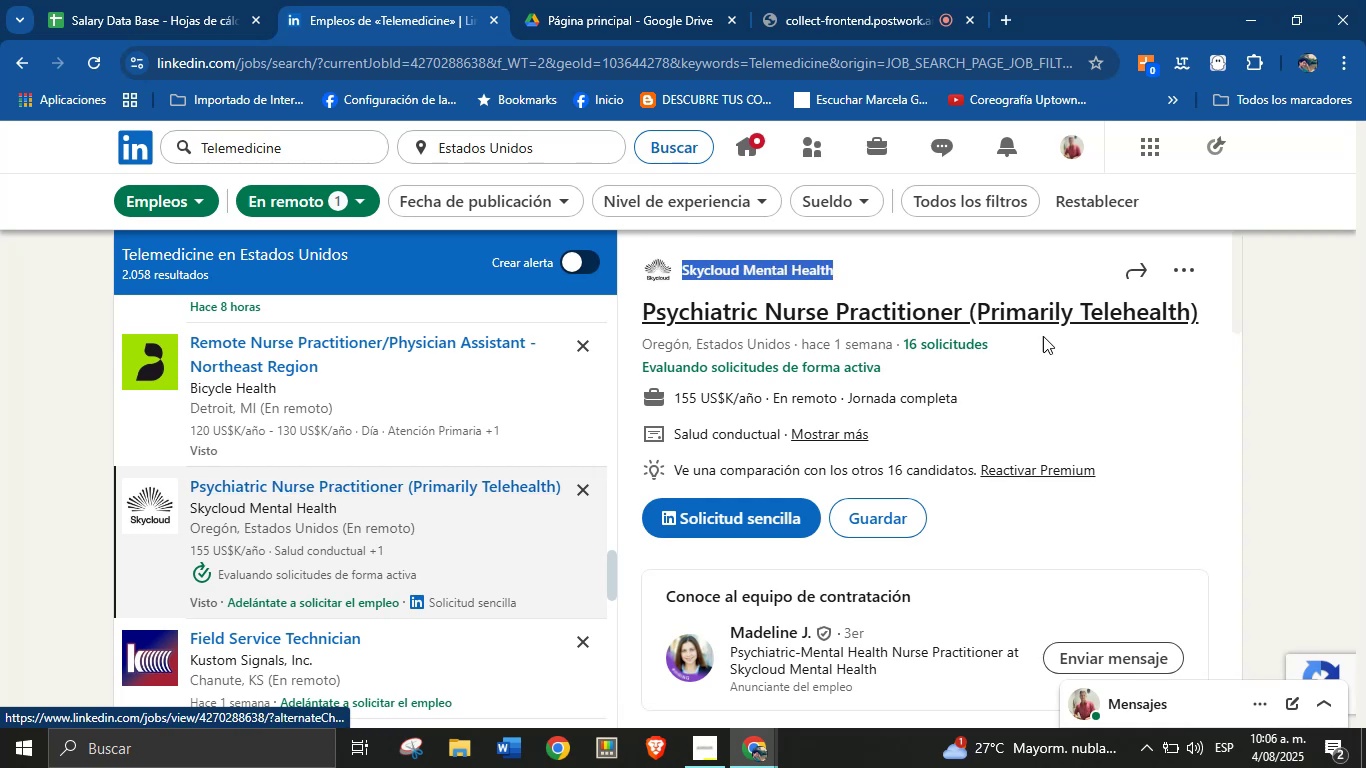 
key(Alt+Control+C)
 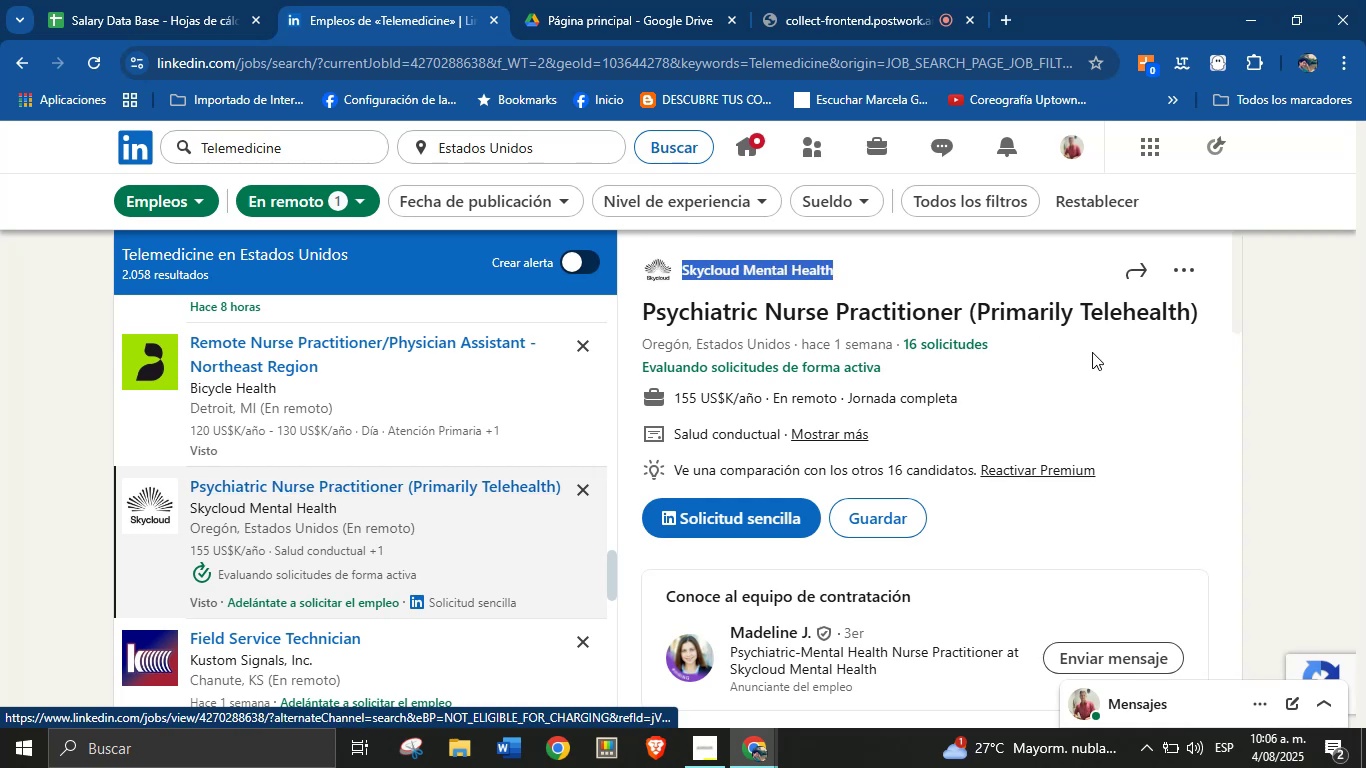 
left_click([1156, 371])
 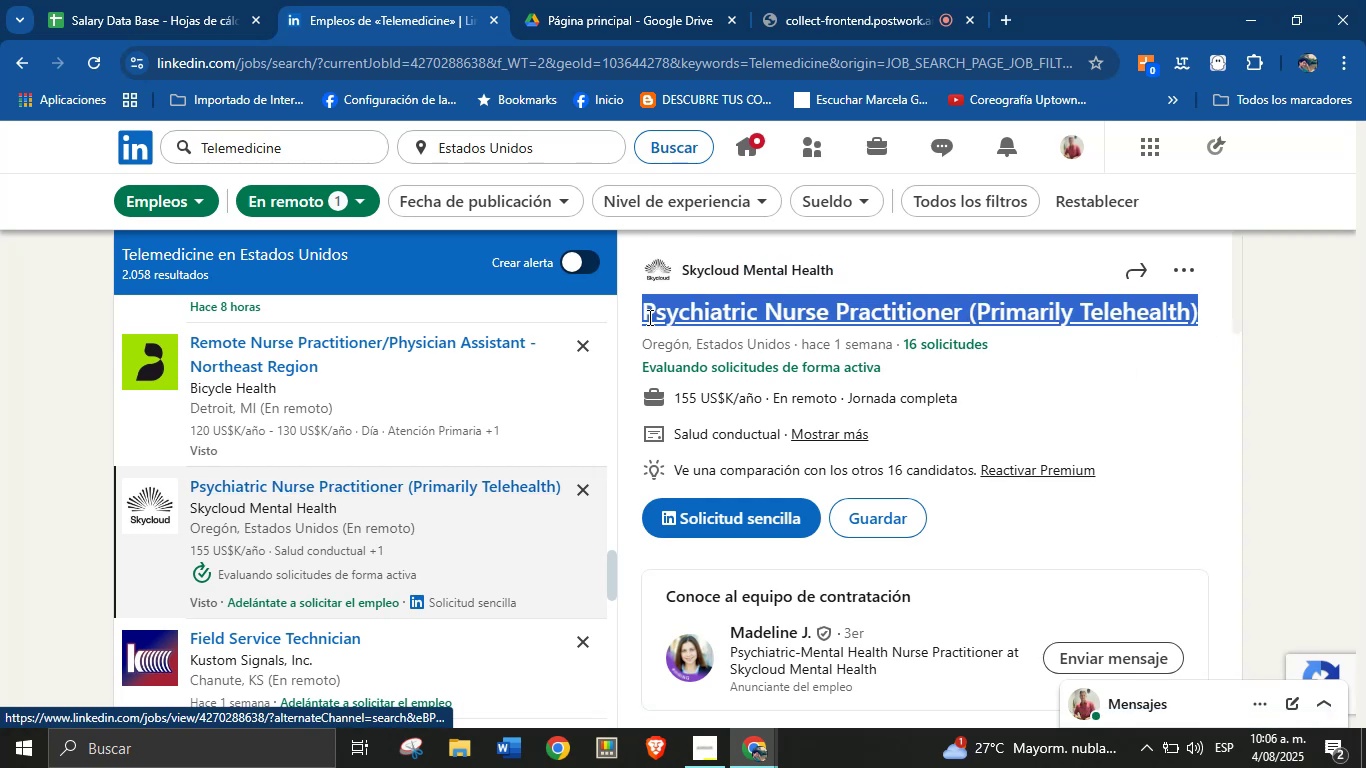 
key(Alt+AltLeft)
 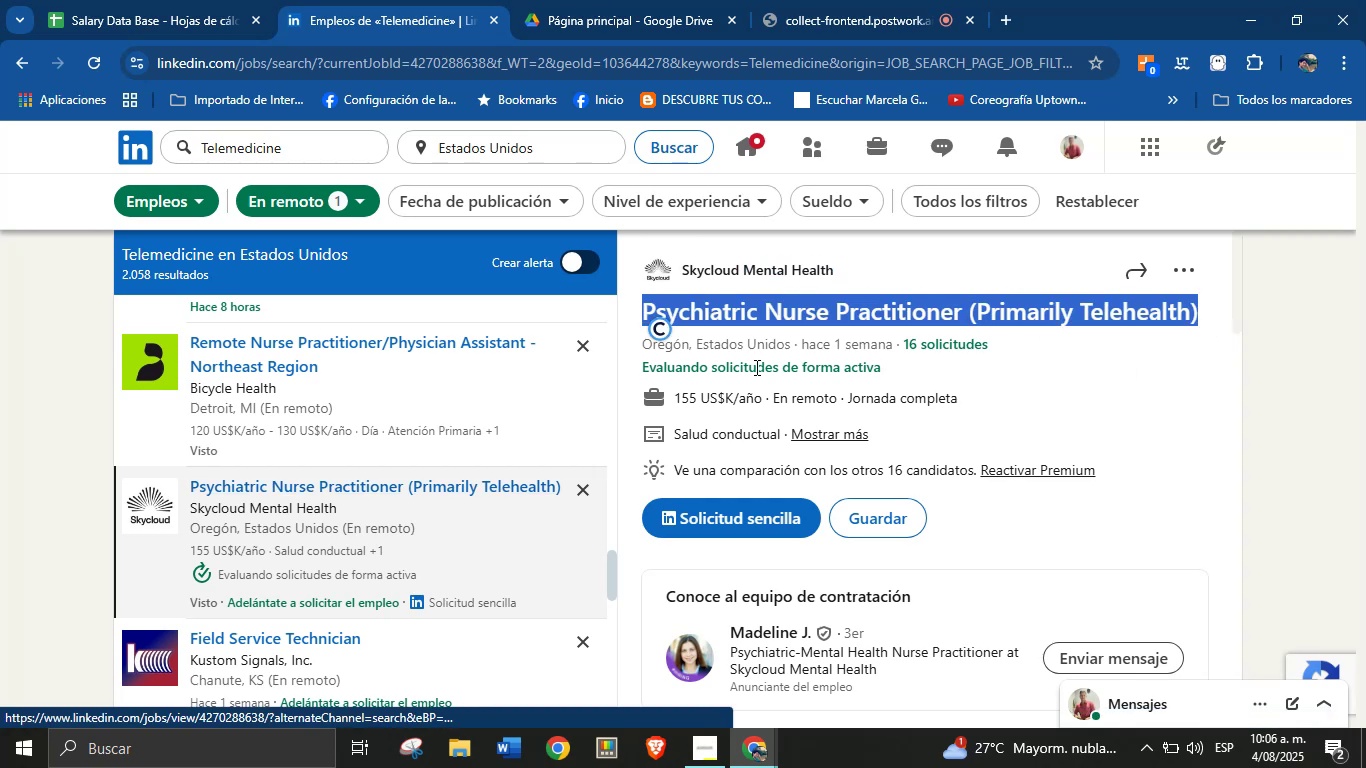 
key(Alt+Control+ControlLeft)
 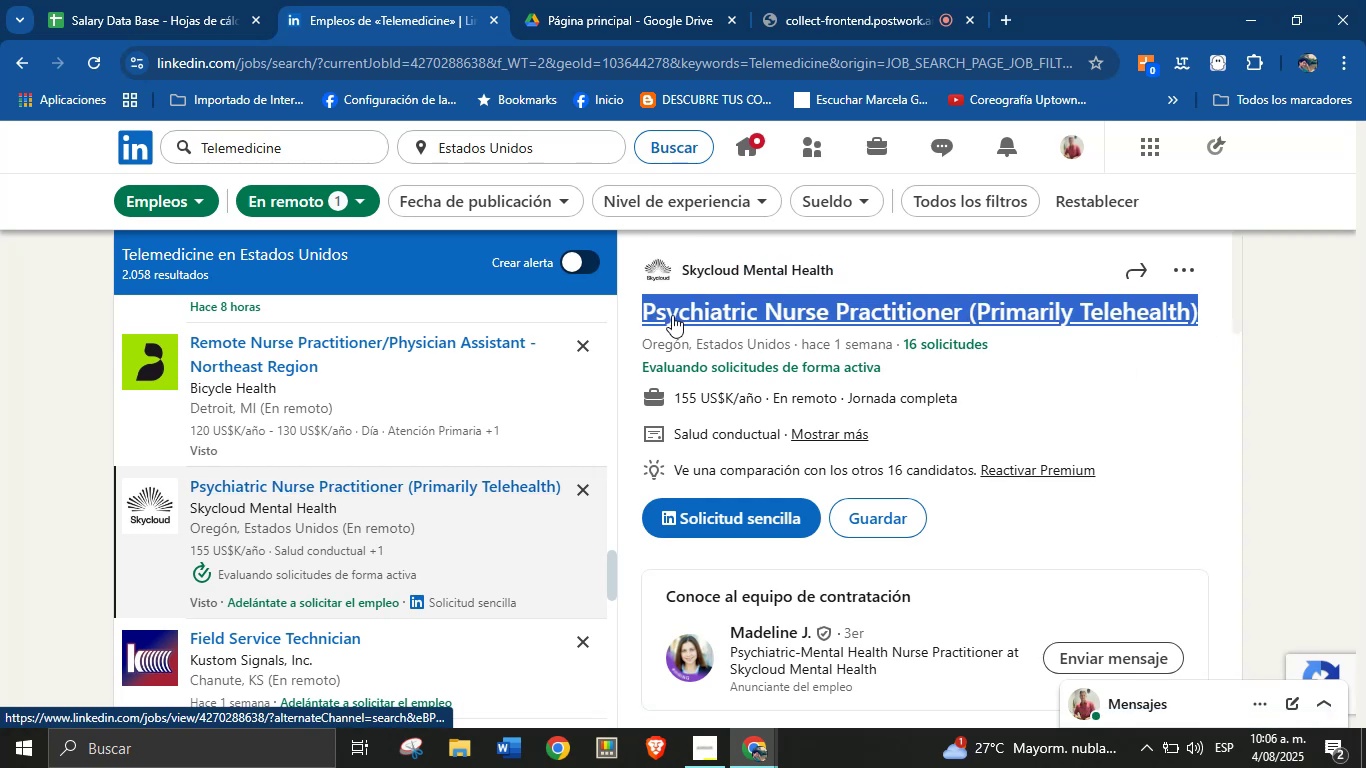 
key(Alt+Control+C)
 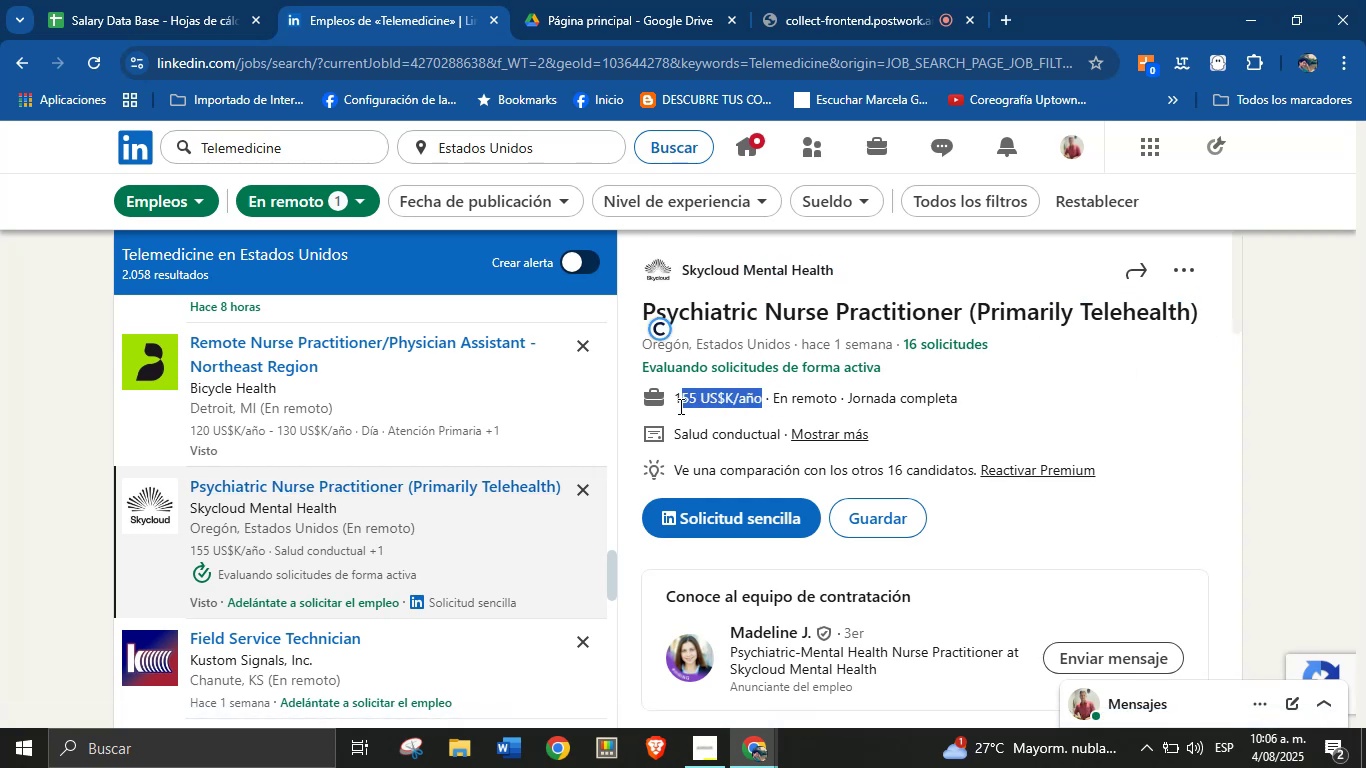 
key(Alt+AltLeft)
 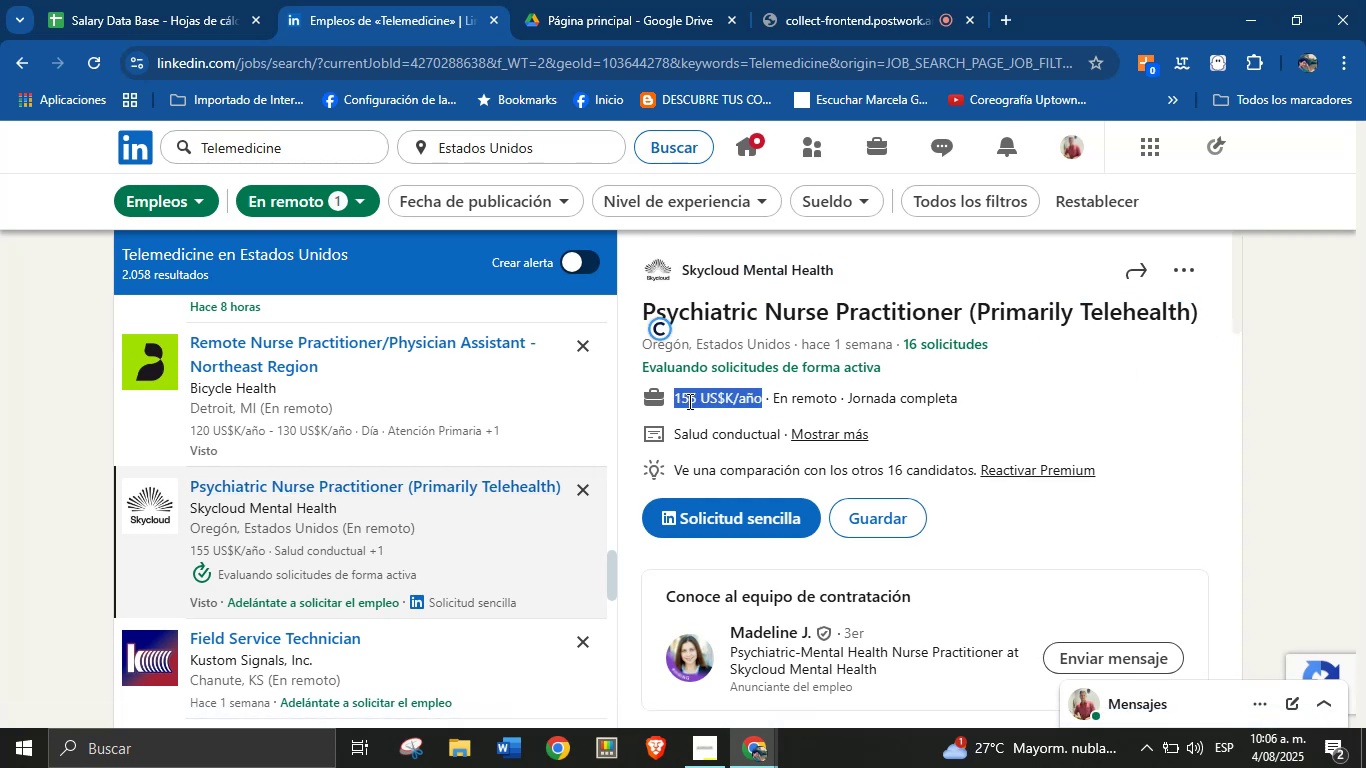 
key(Alt+Control+ControlLeft)
 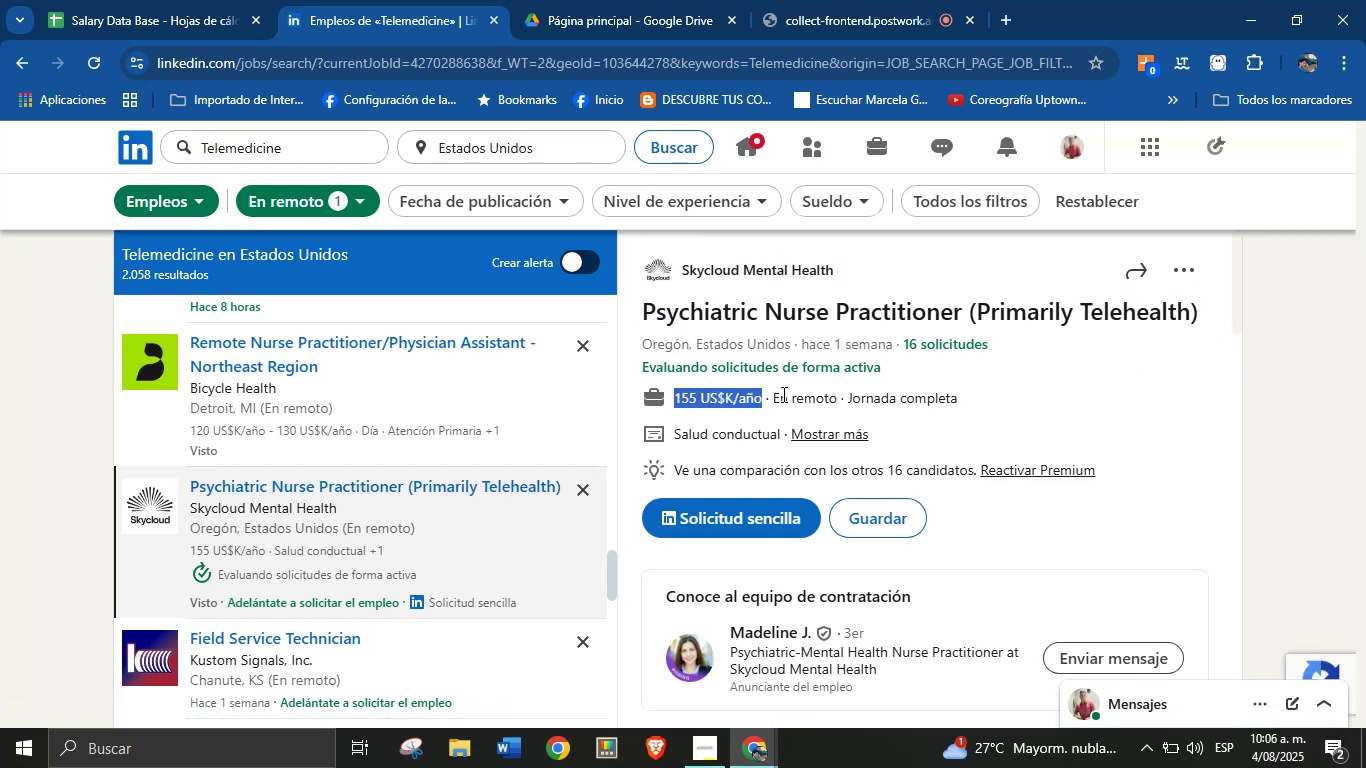 
key(Alt+Control+C)
 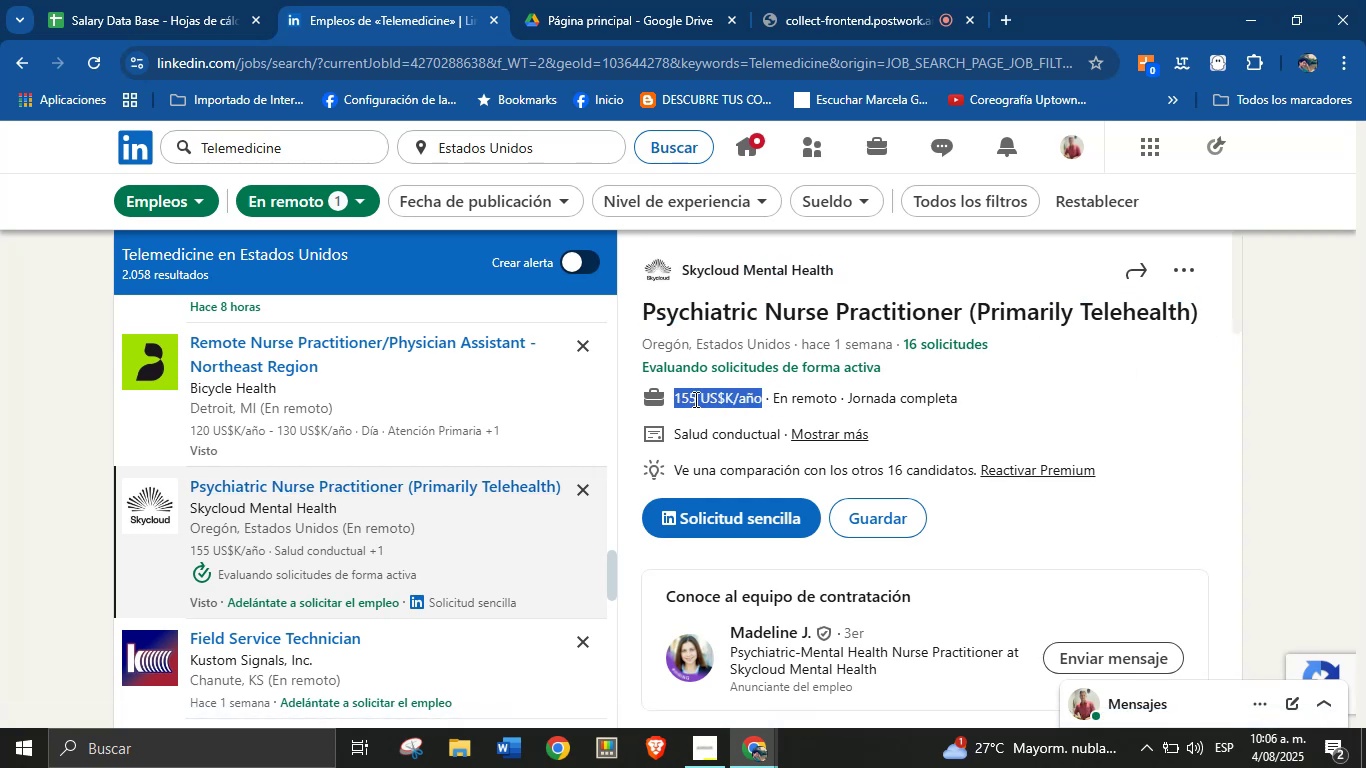 
scroll: coordinate [848, 430], scroll_direction: down, amount: 17.0
 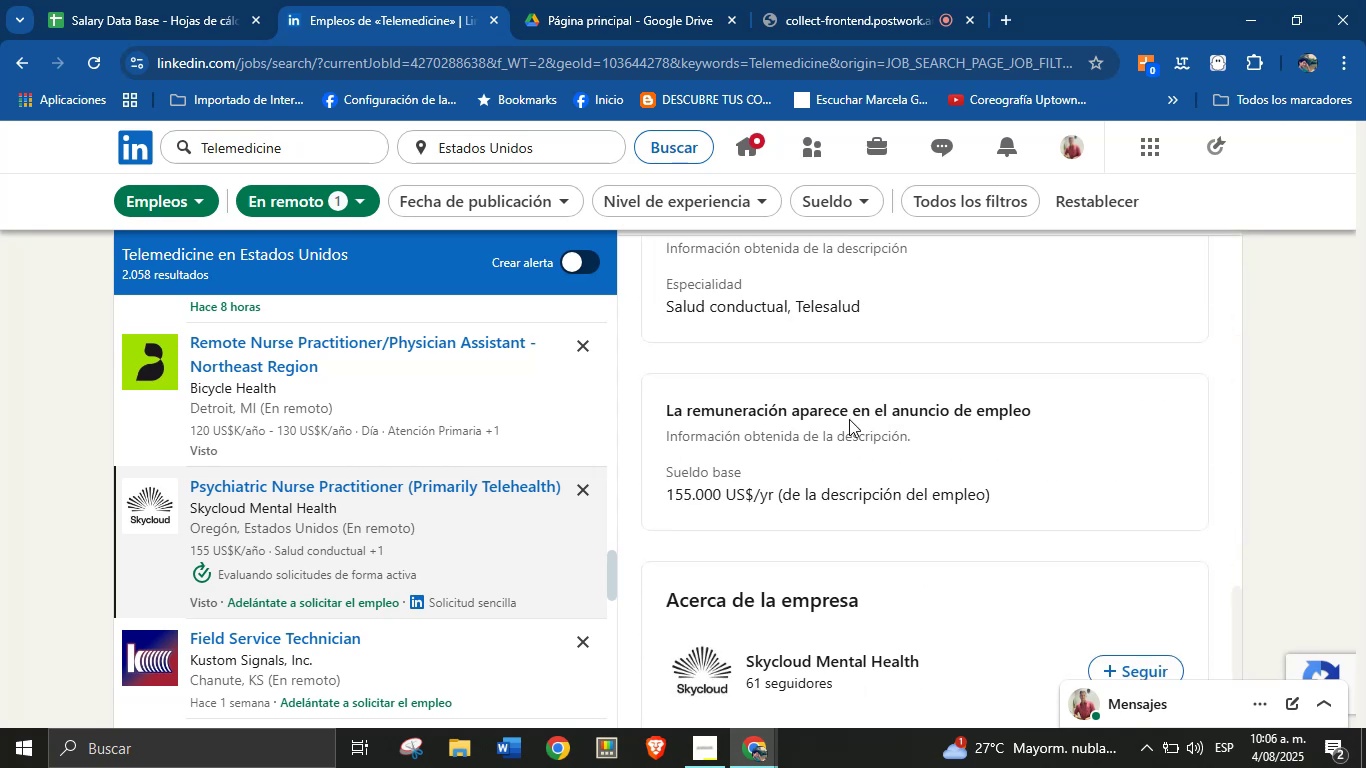 
left_click([849, 399])
 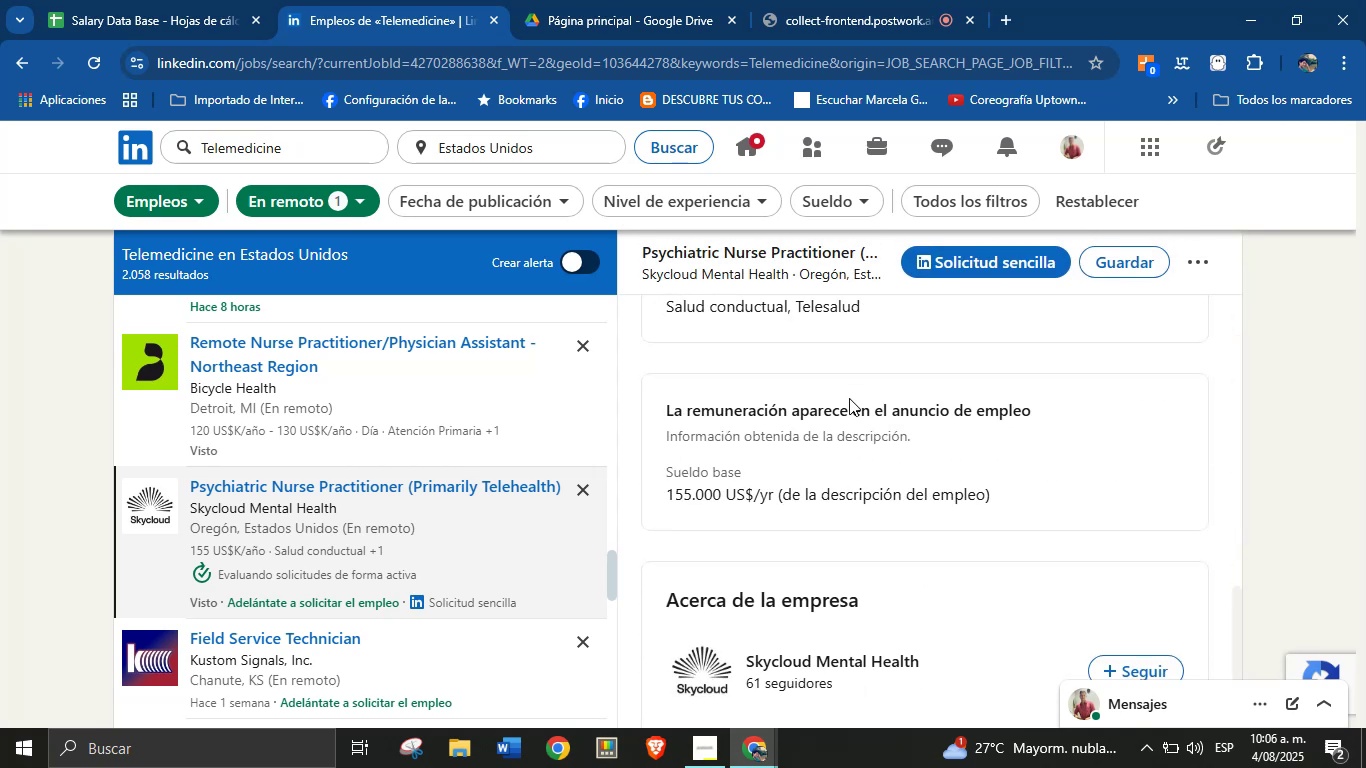 
scroll: coordinate [779, 562], scroll_direction: down, amount: 4.0
 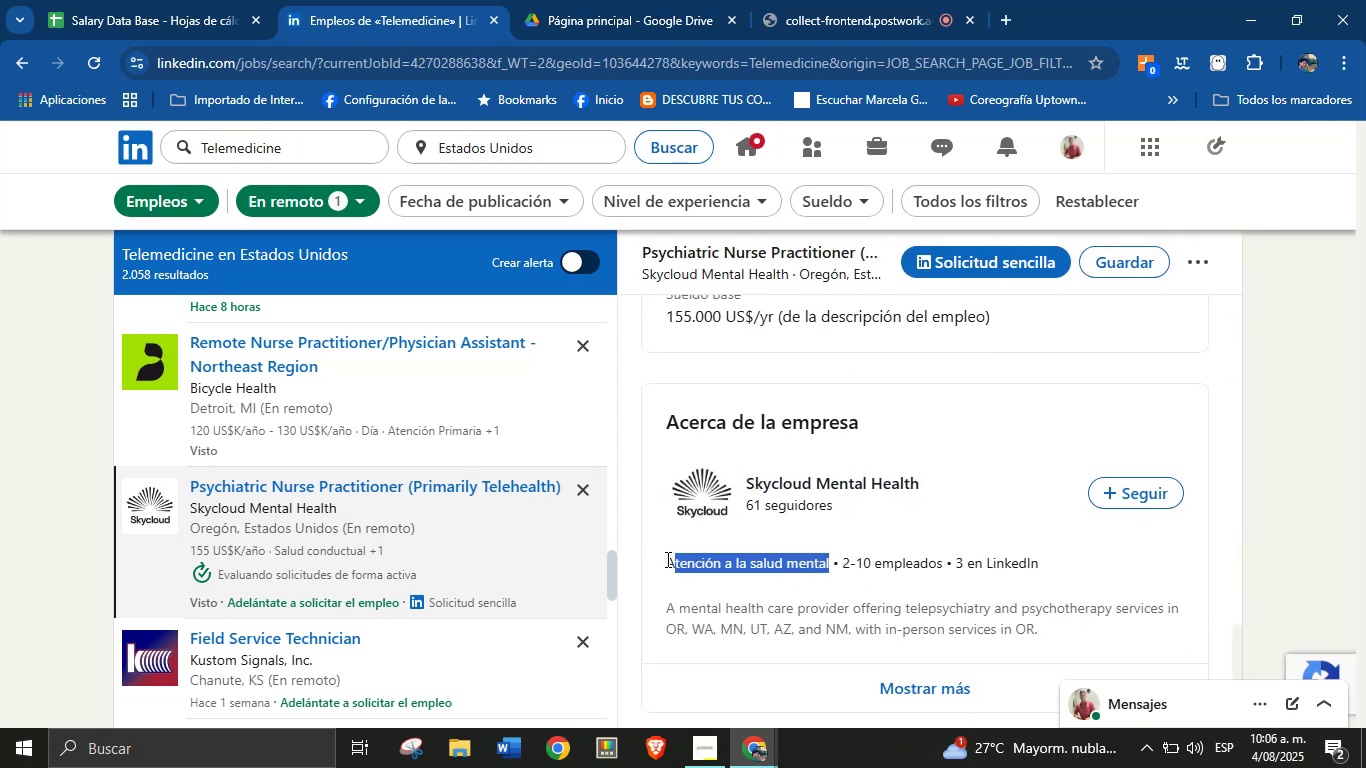 
key(Alt+Control+ControlLeft)
 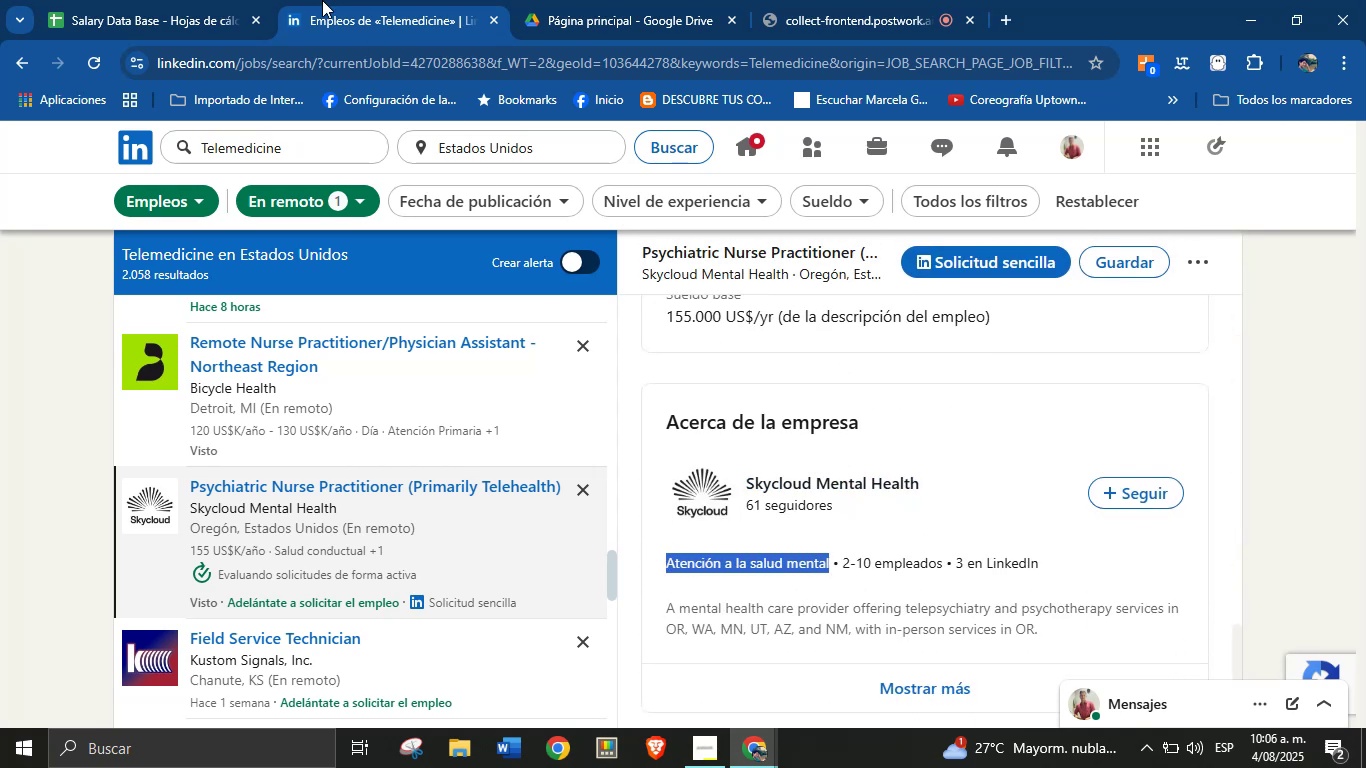 
key(Alt+AltLeft)
 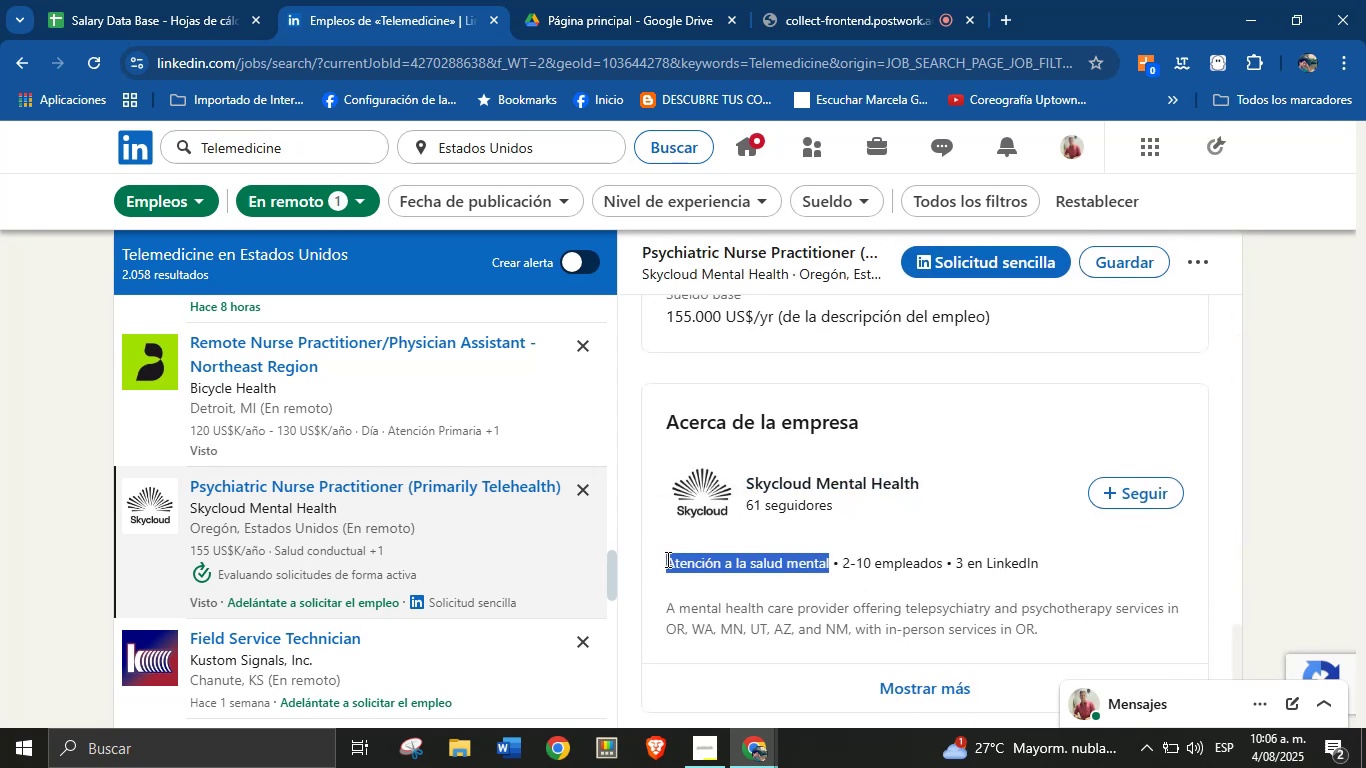 
key(Alt+Control+C)
 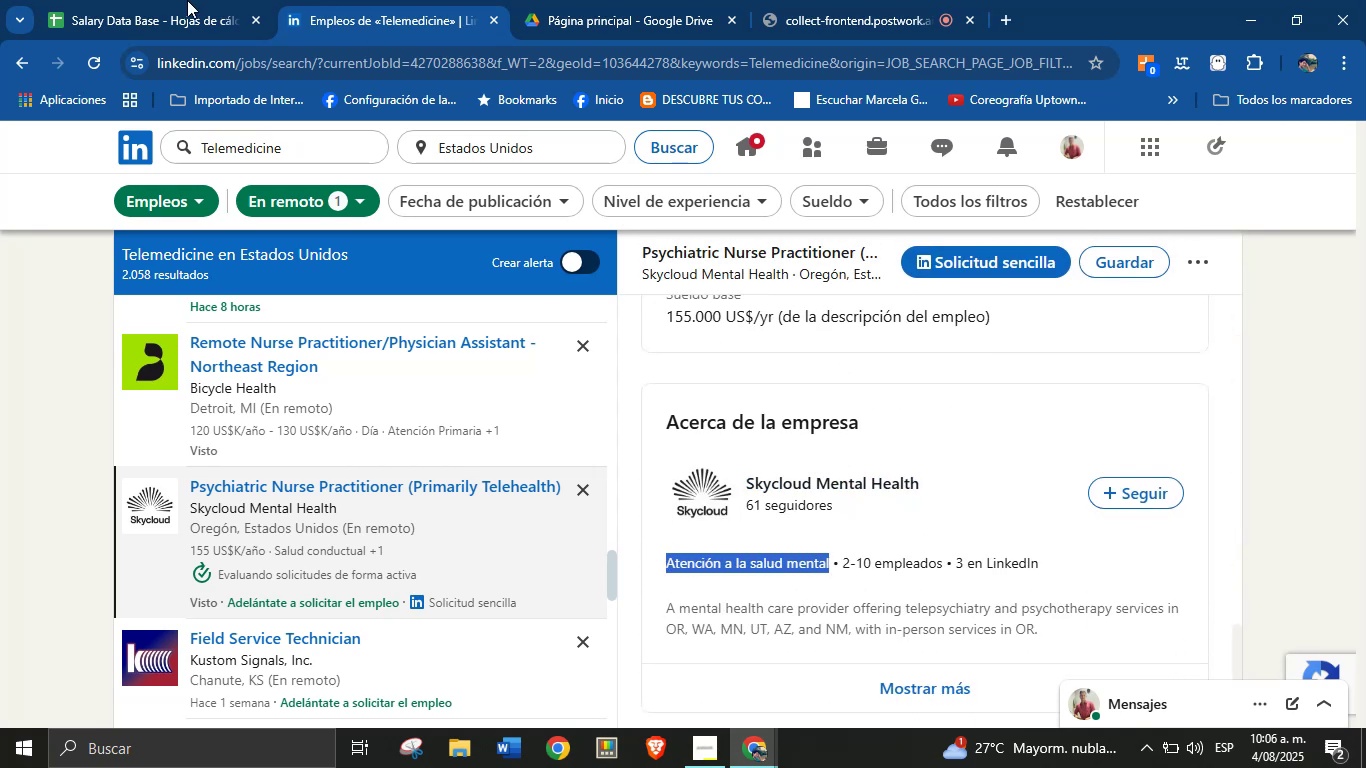 
left_click([151, 0])
 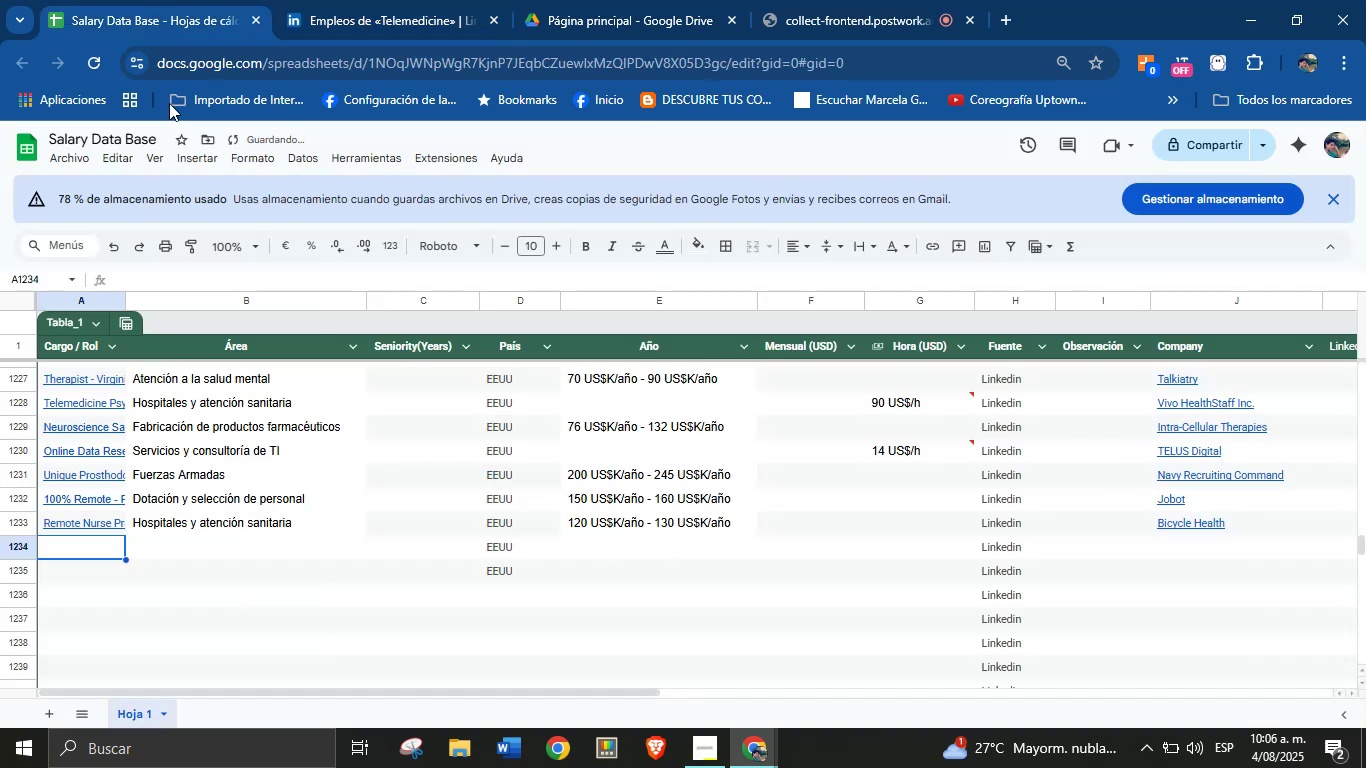 
key(Meta+MetaLeft)
 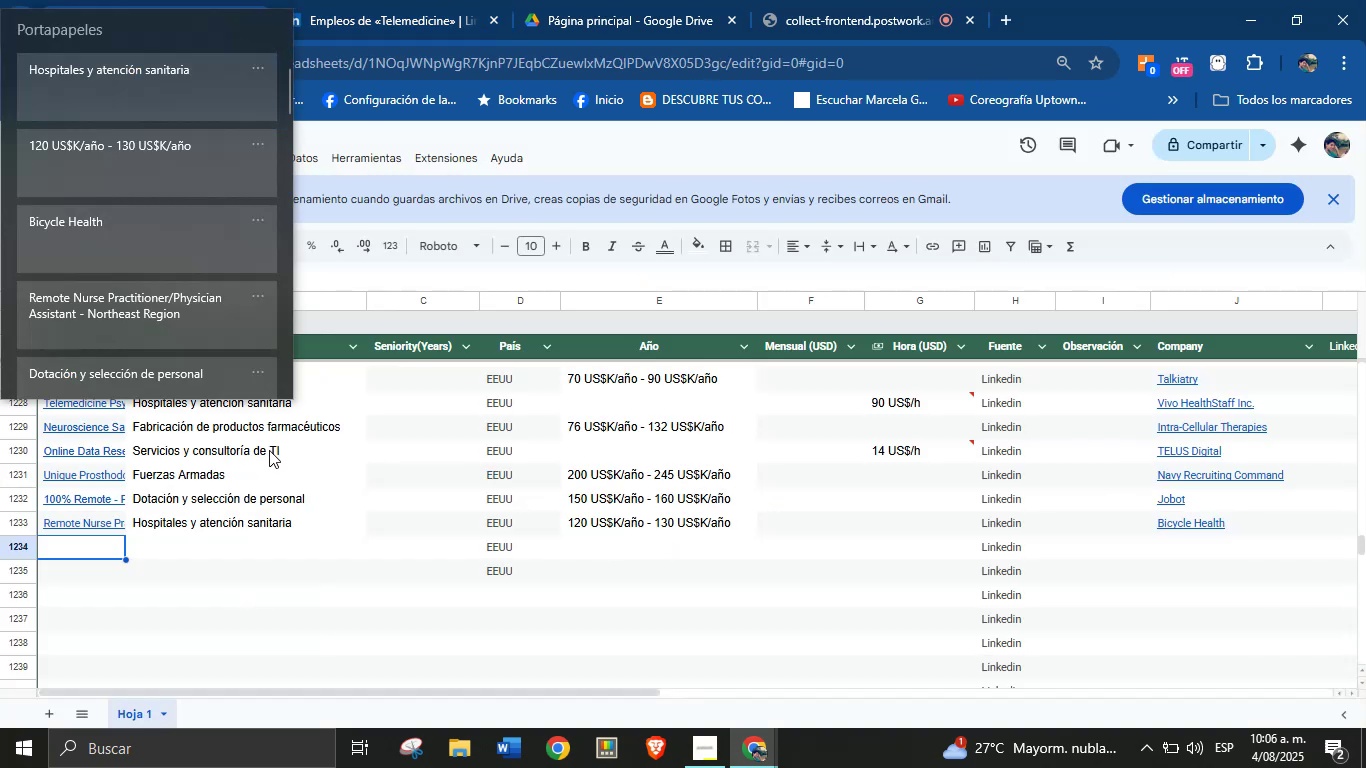 
key(Meta+MetaLeft)
 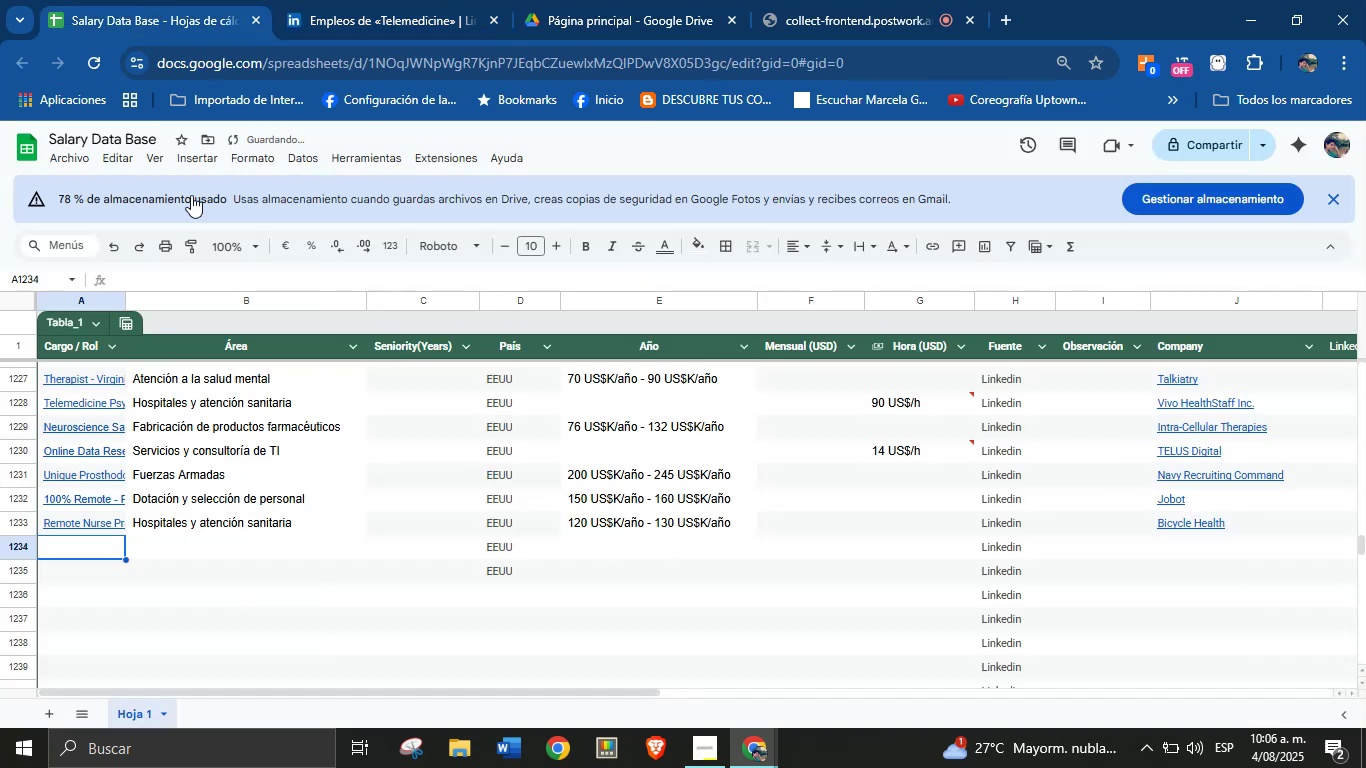 
key(Meta+V)
 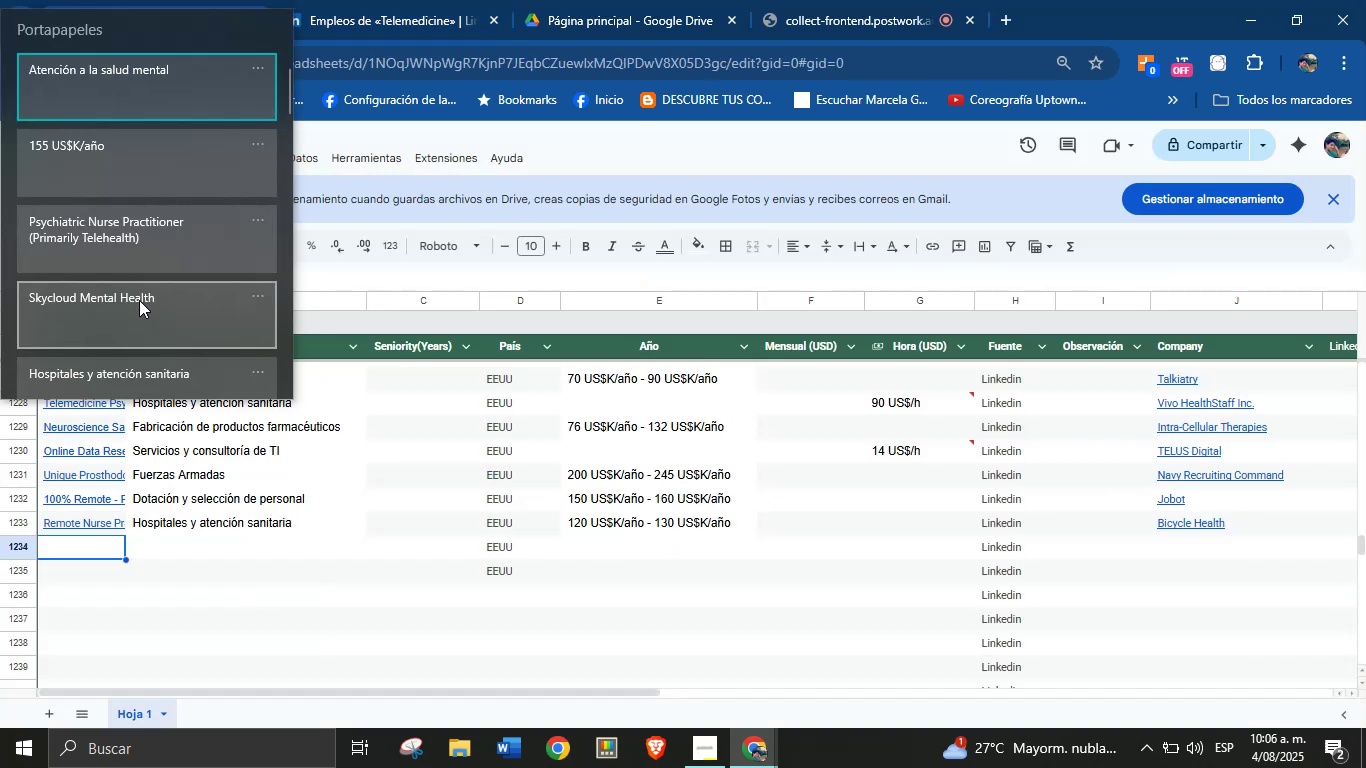 
left_click([138, 259])
 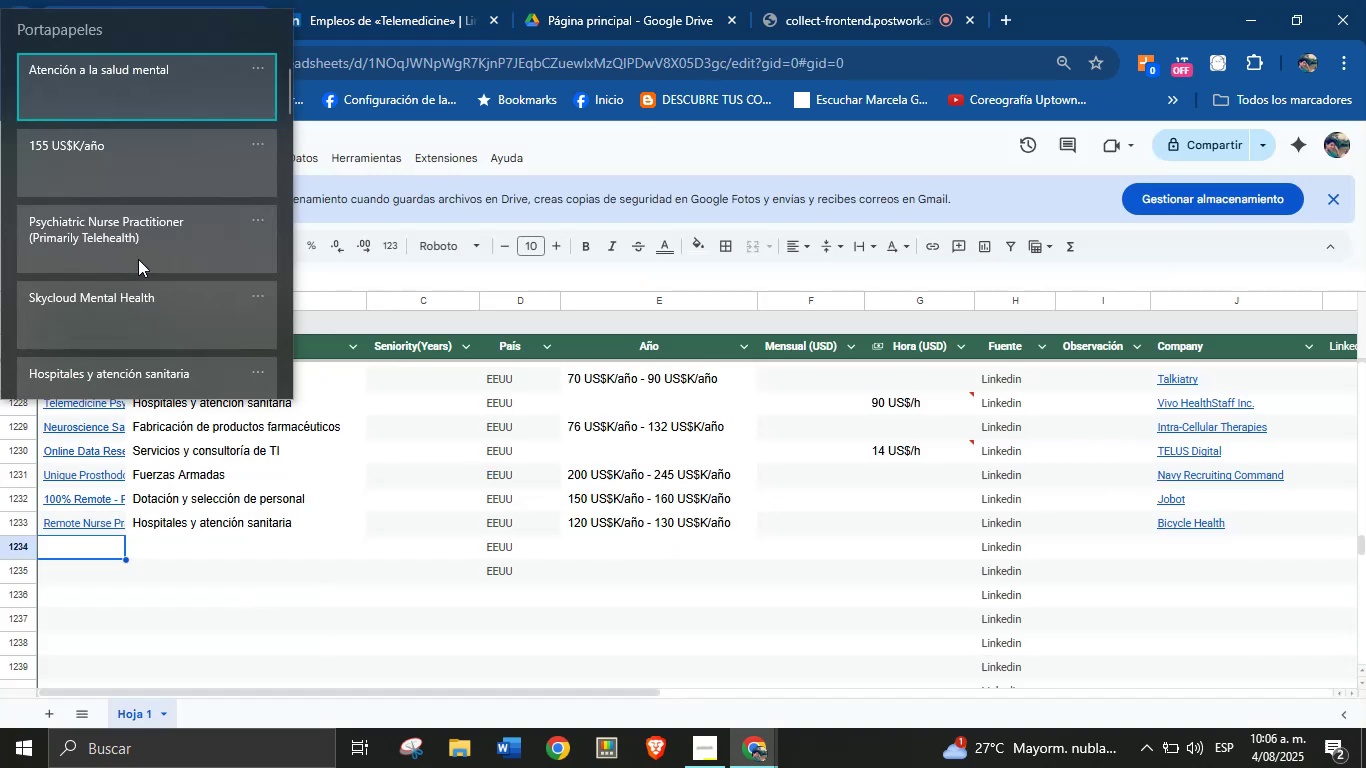 
key(Control+ControlLeft)
 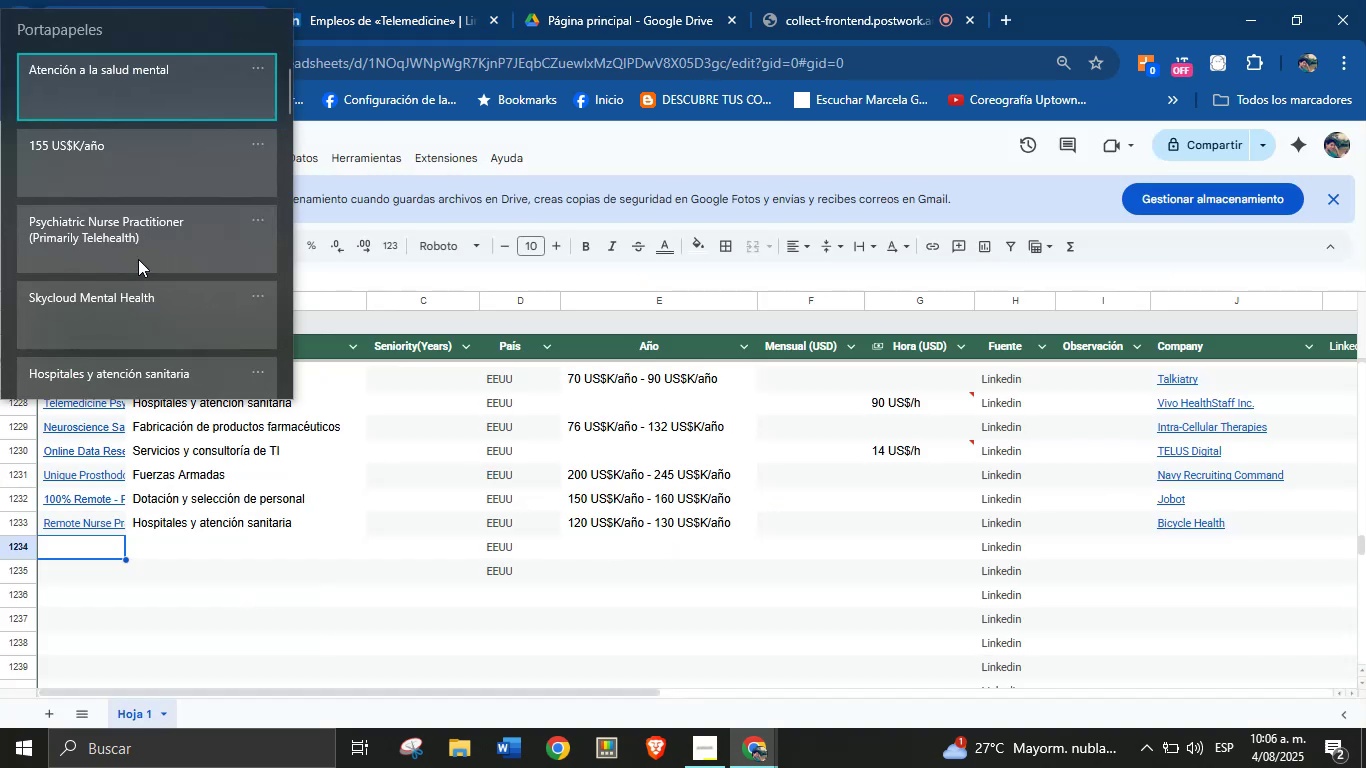 
key(Control+V)
 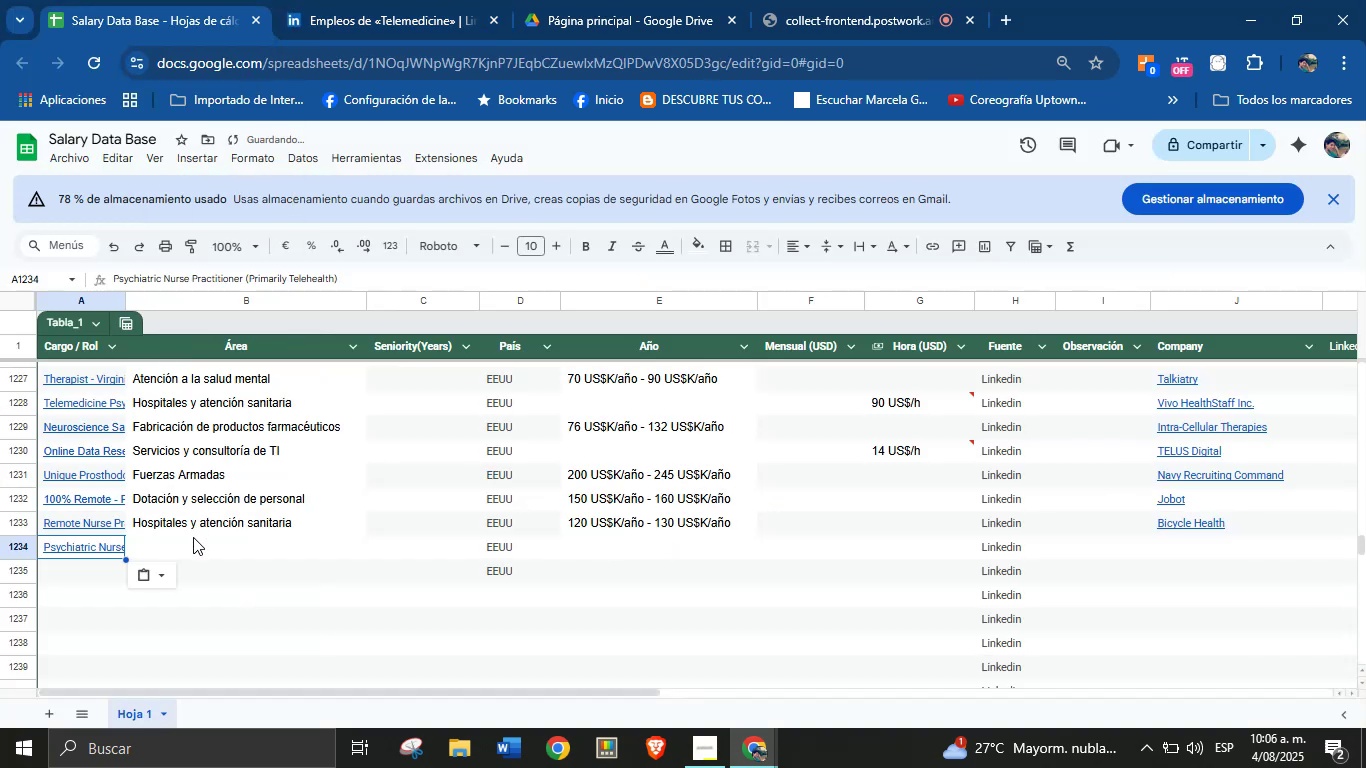 
left_click([192, 546])
 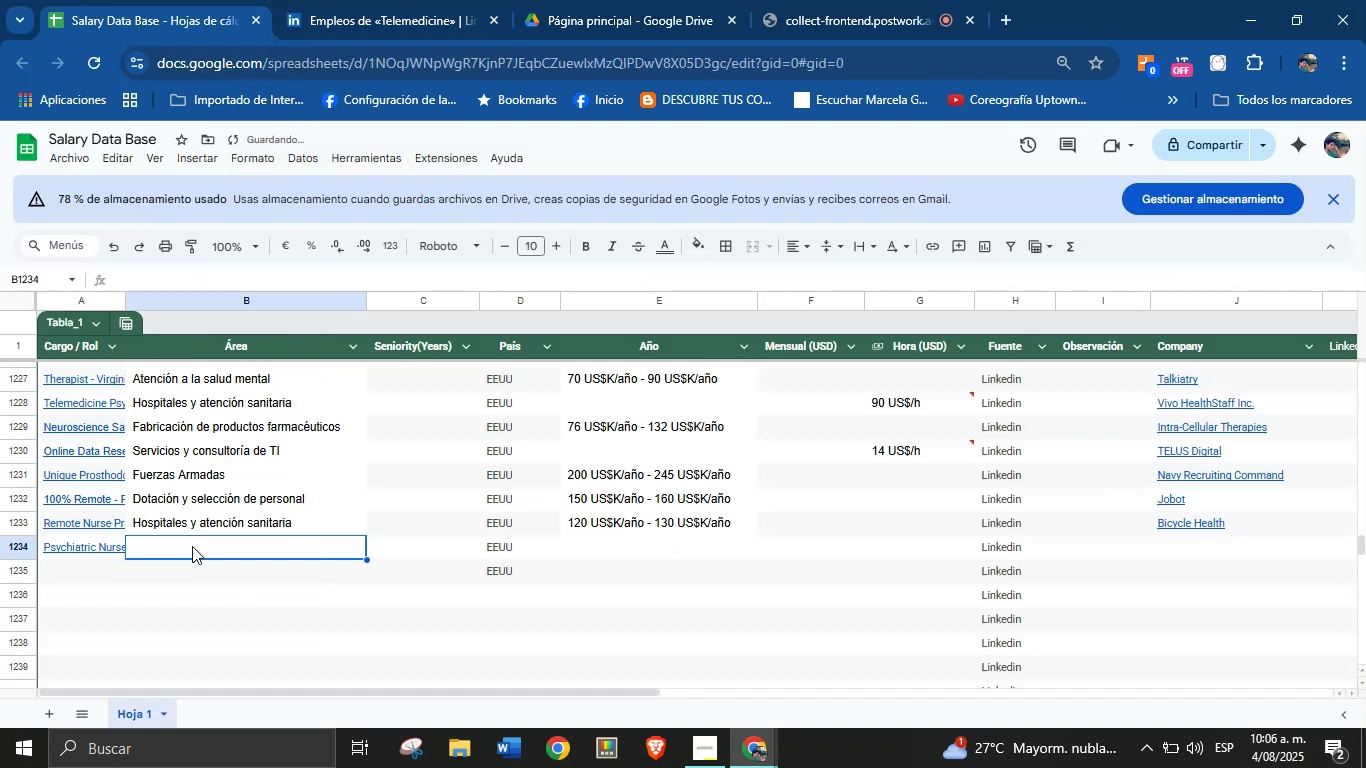 
key(Meta+MetaLeft)
 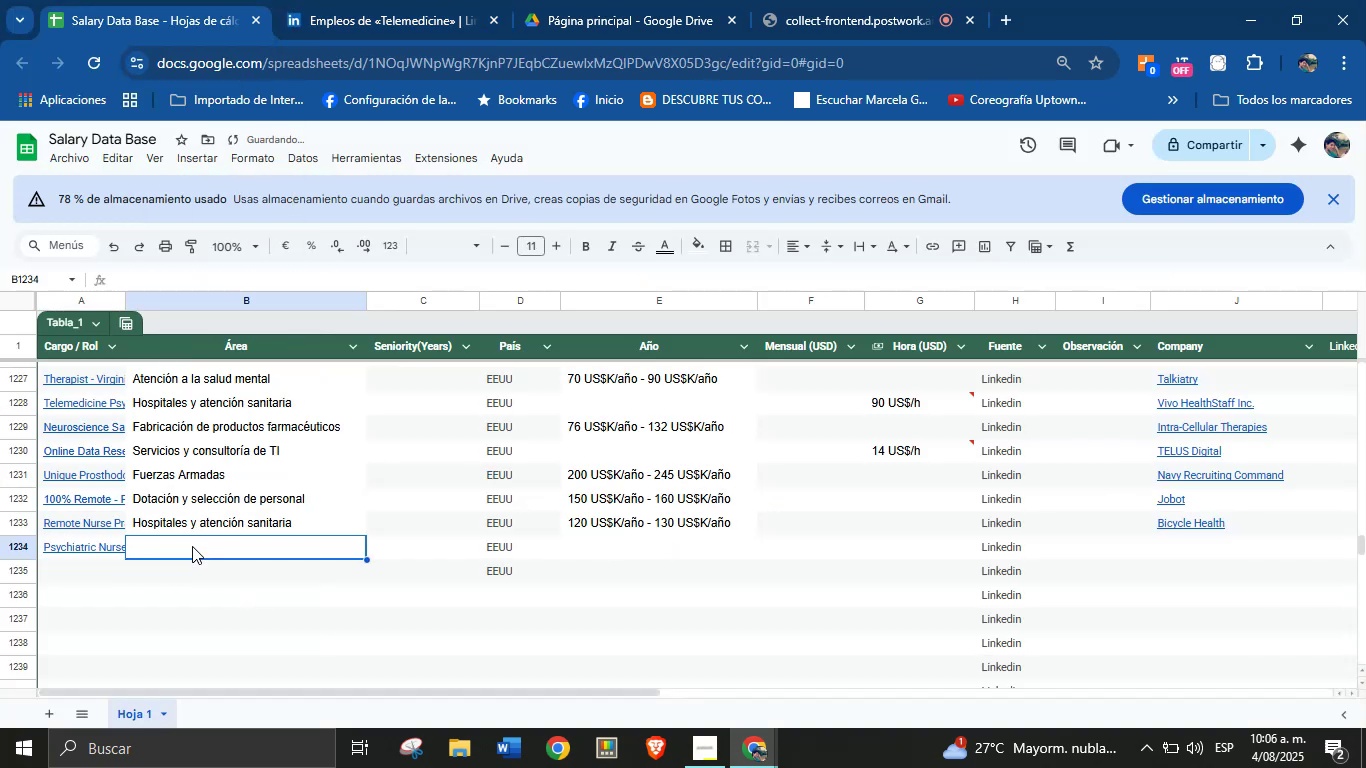 
key(Meta+MetaLeft)
 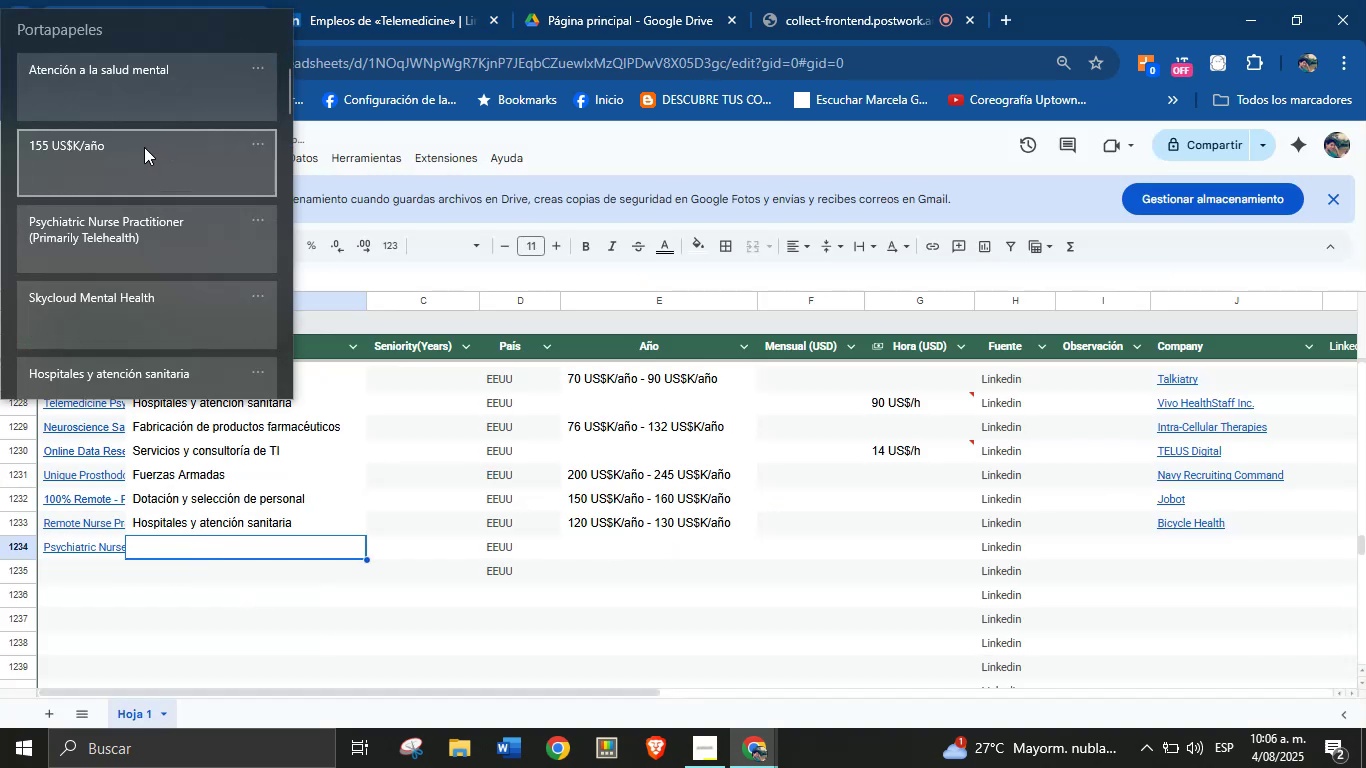 
key(Meta+V)
 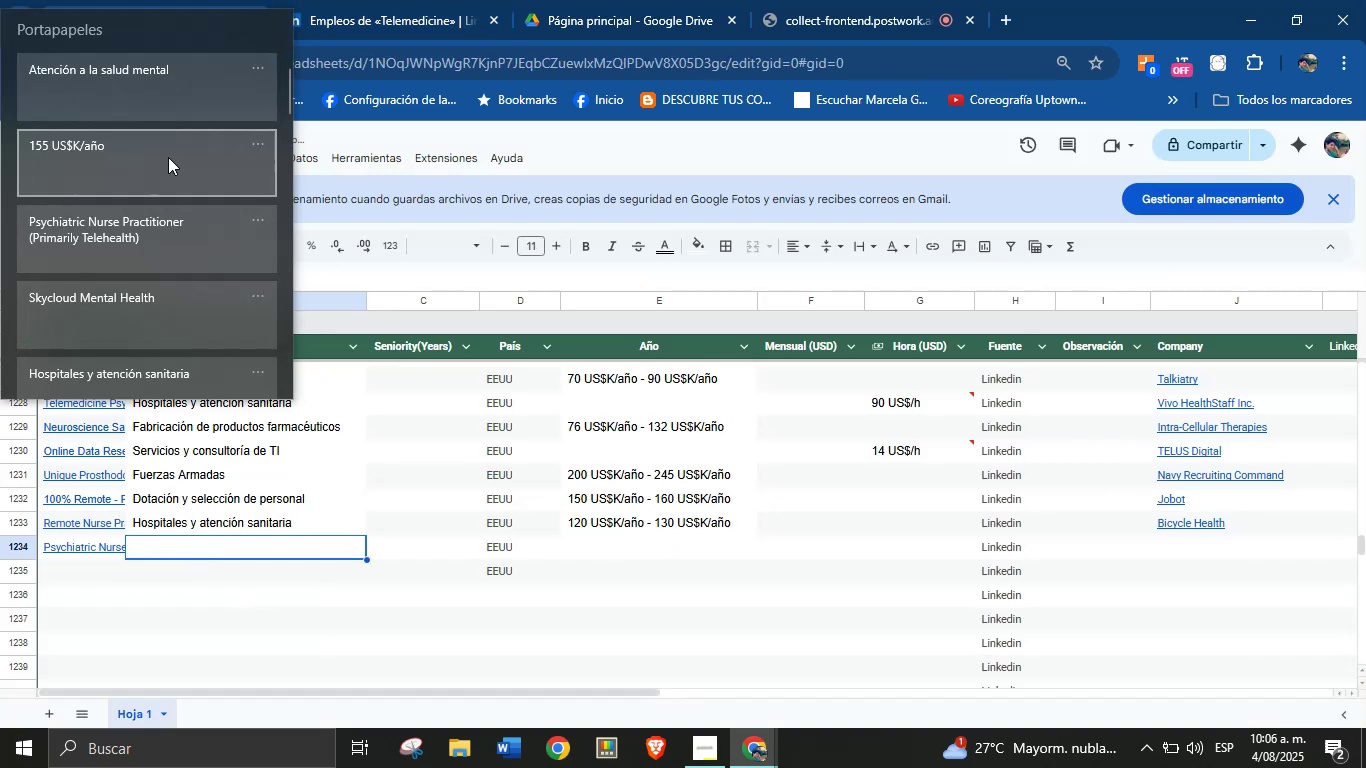 
left_click([140, 90])
 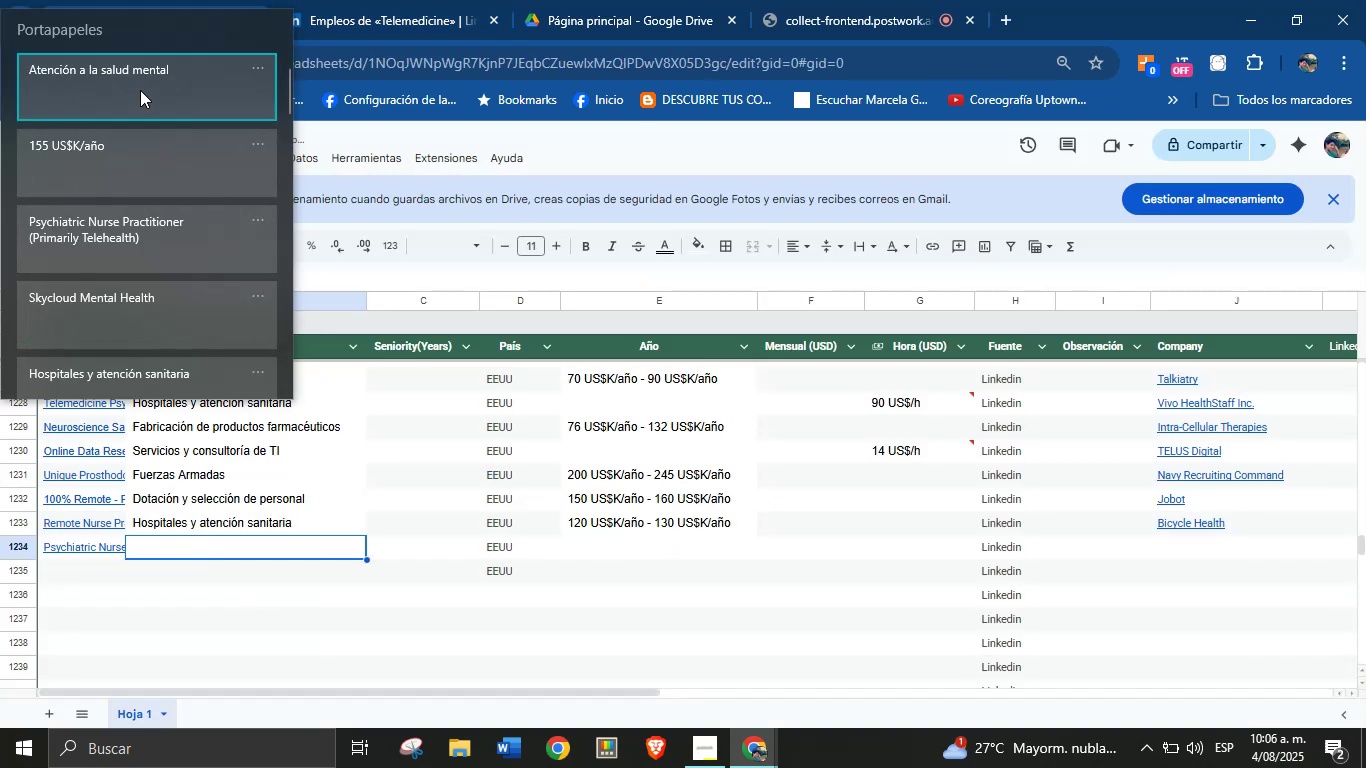 
key(Control+ControlLeft)
 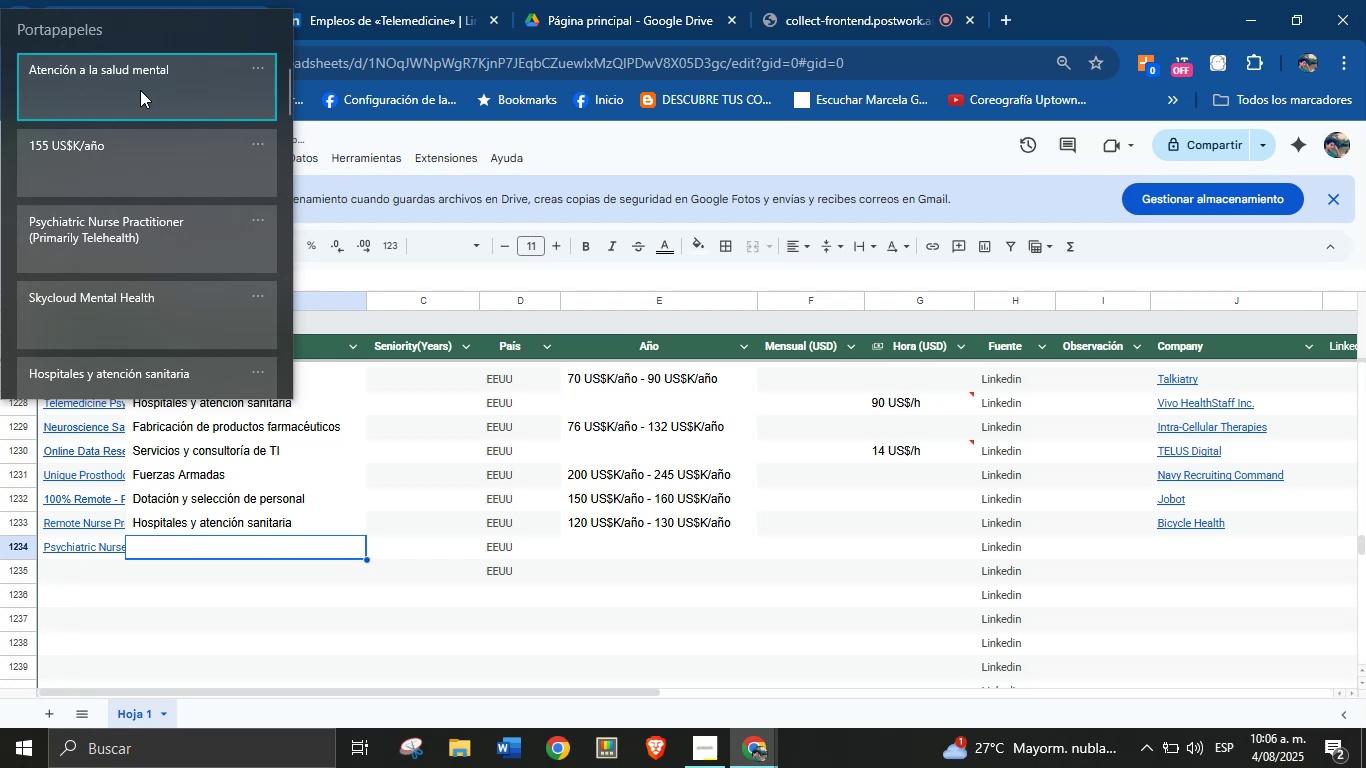 
hold_key(key=V, duration=1.13)
 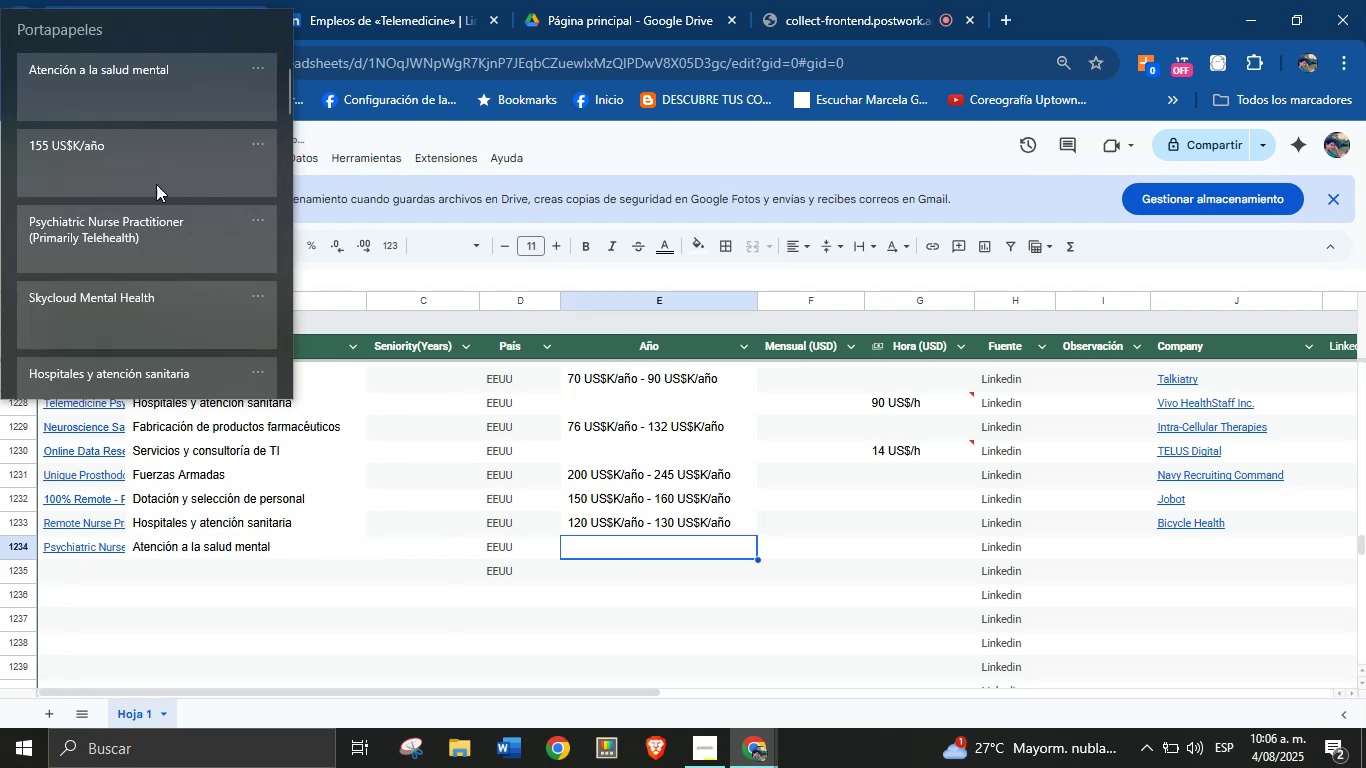 
left_click([625, 550])
 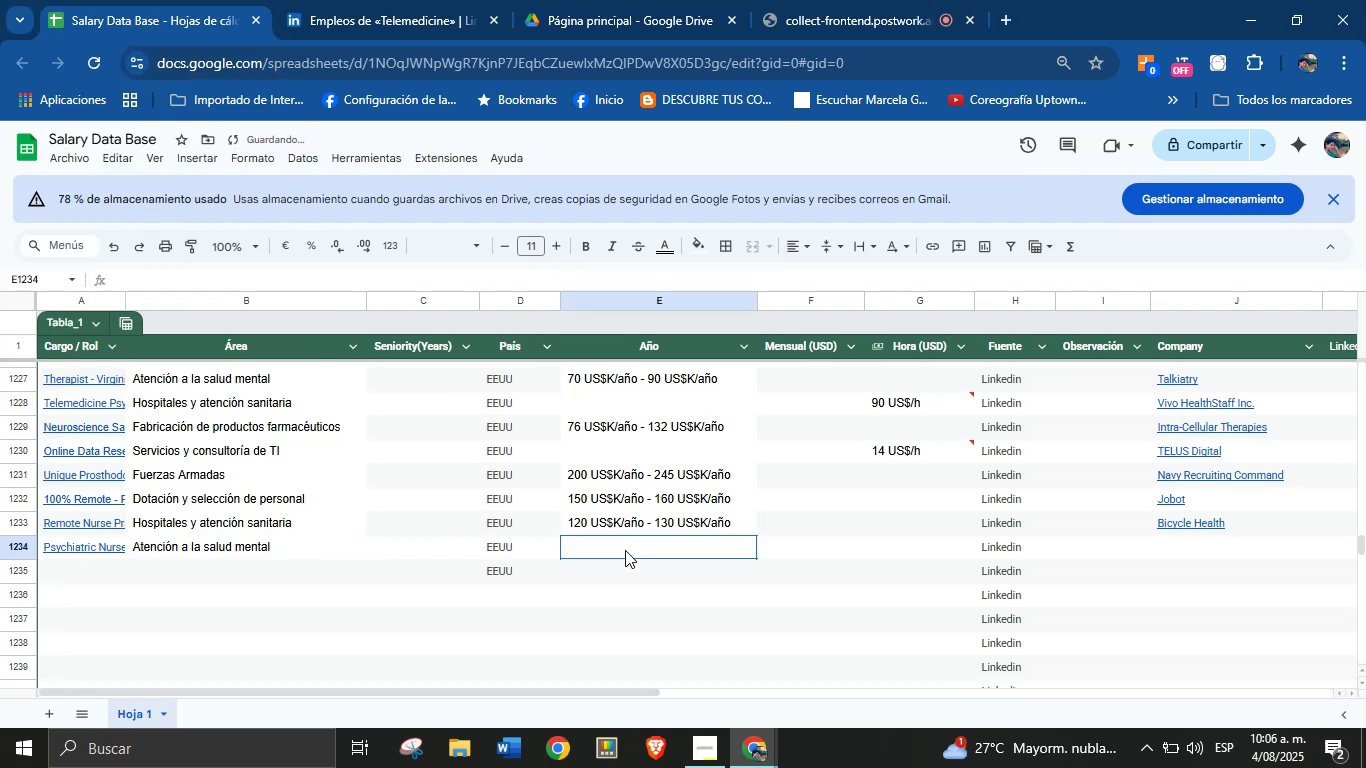 
key(Meta+MetaLeft)
 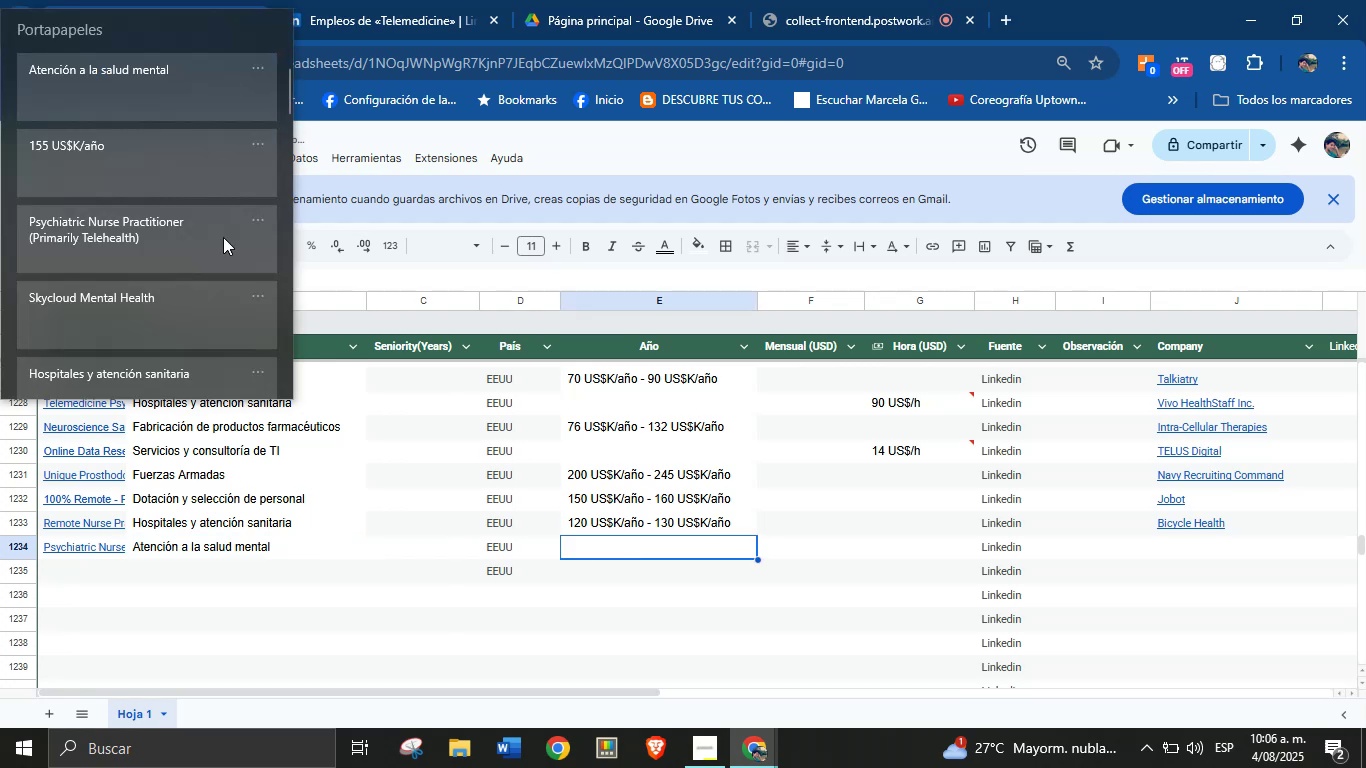 
key(Meta+MetaLeft)
 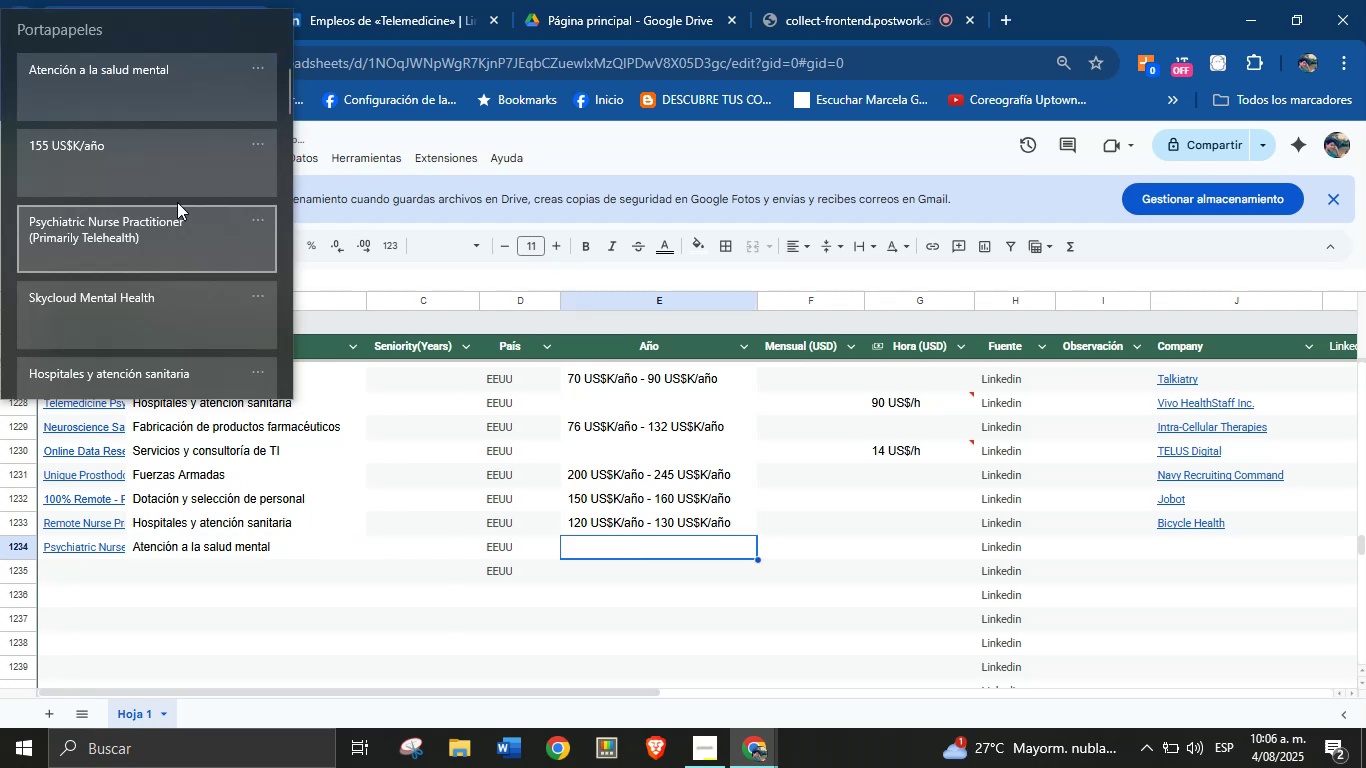 
left_click([117, 154])
 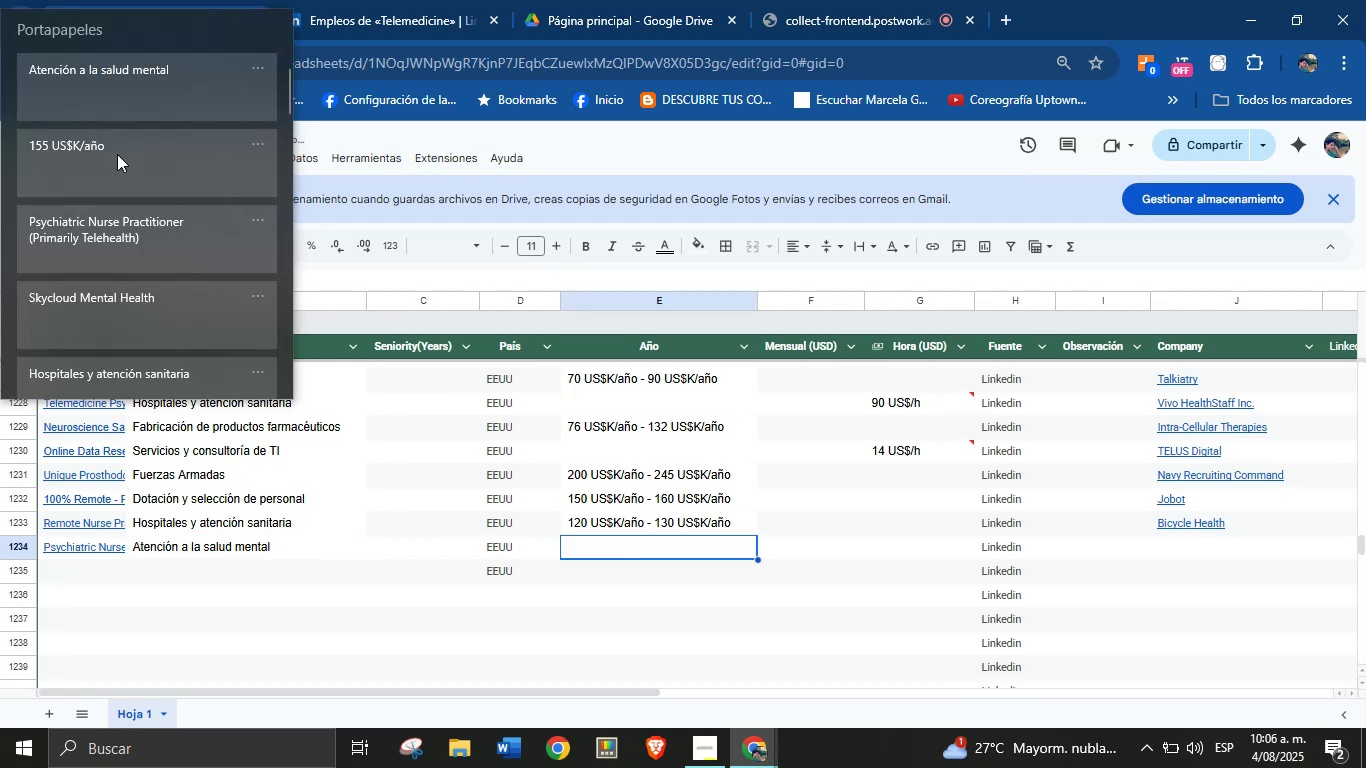 
key(Control+ControlLeft)
 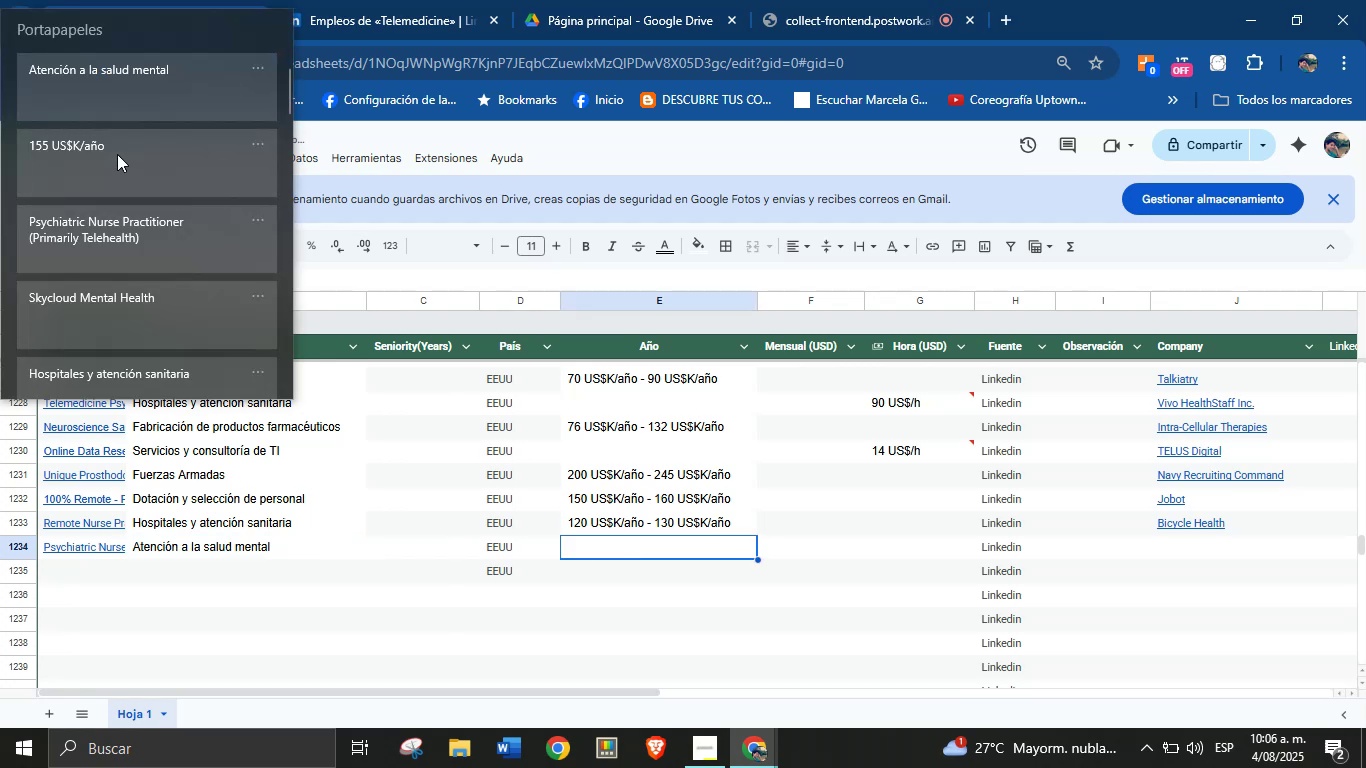 
key(Control+V)
 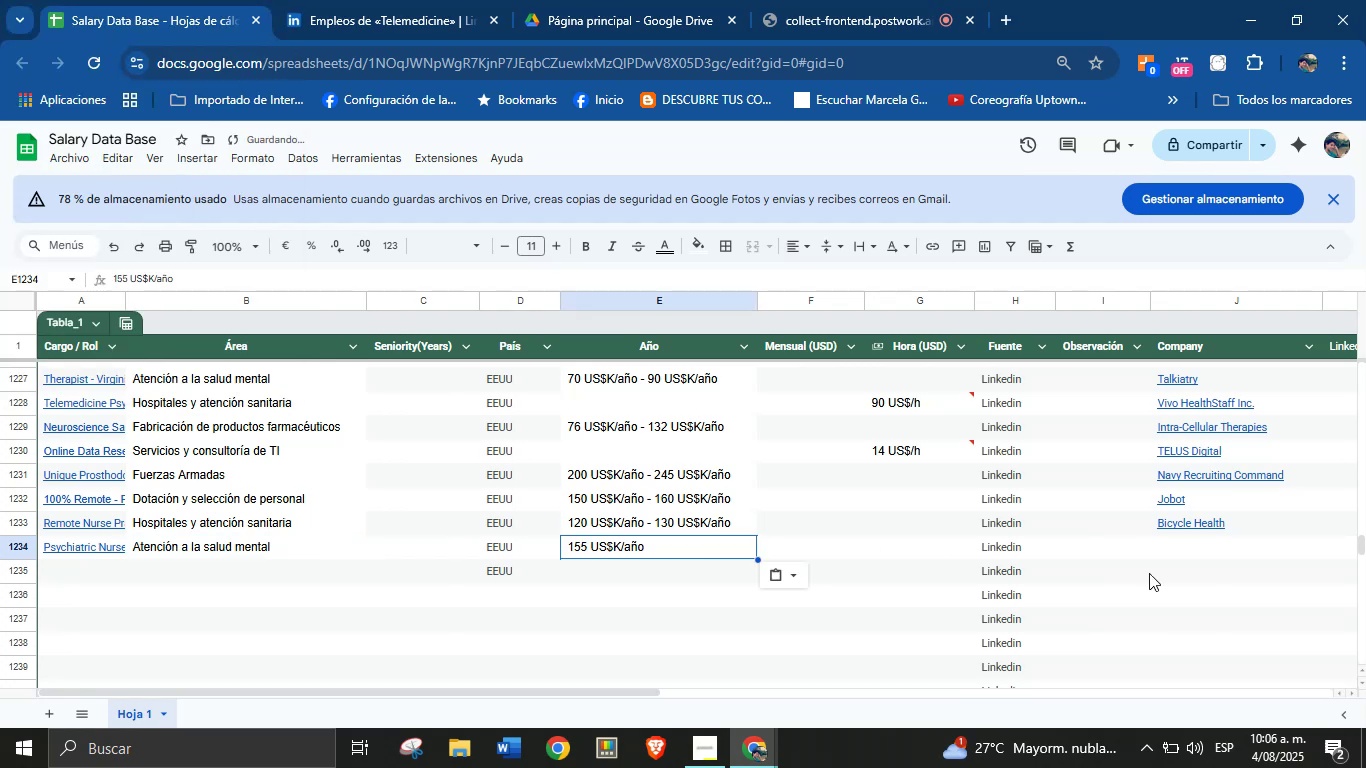 
key(Meta+MetaLeft)
 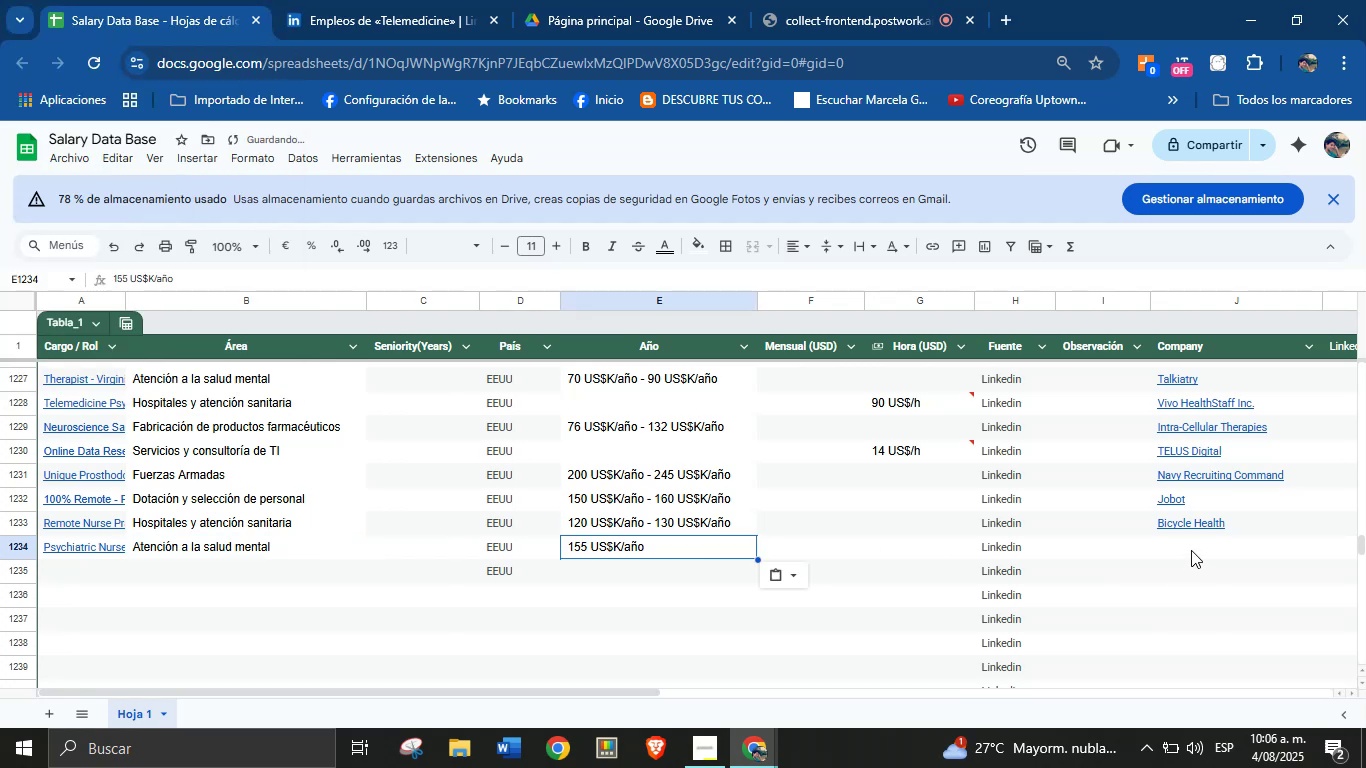 
key(Meta+MetaLeft)
 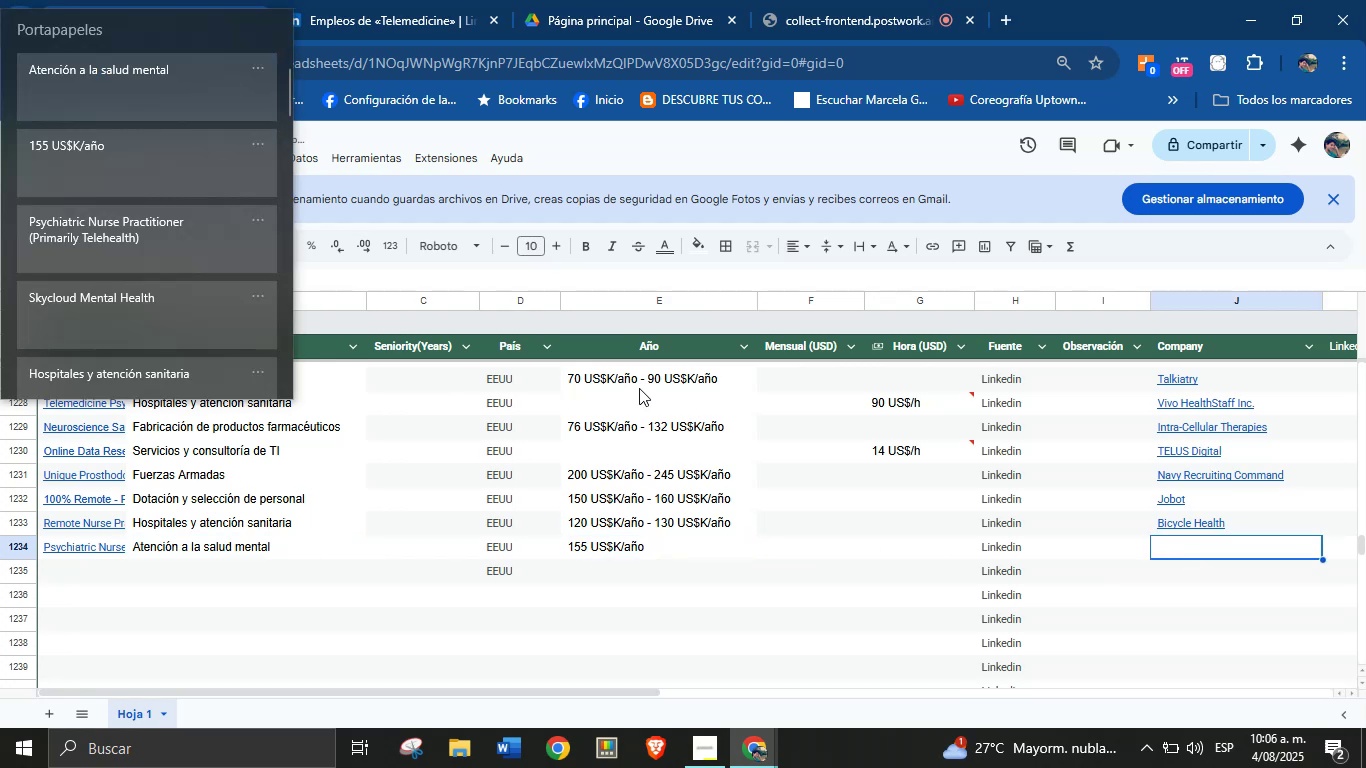 
key(Meta+V)
 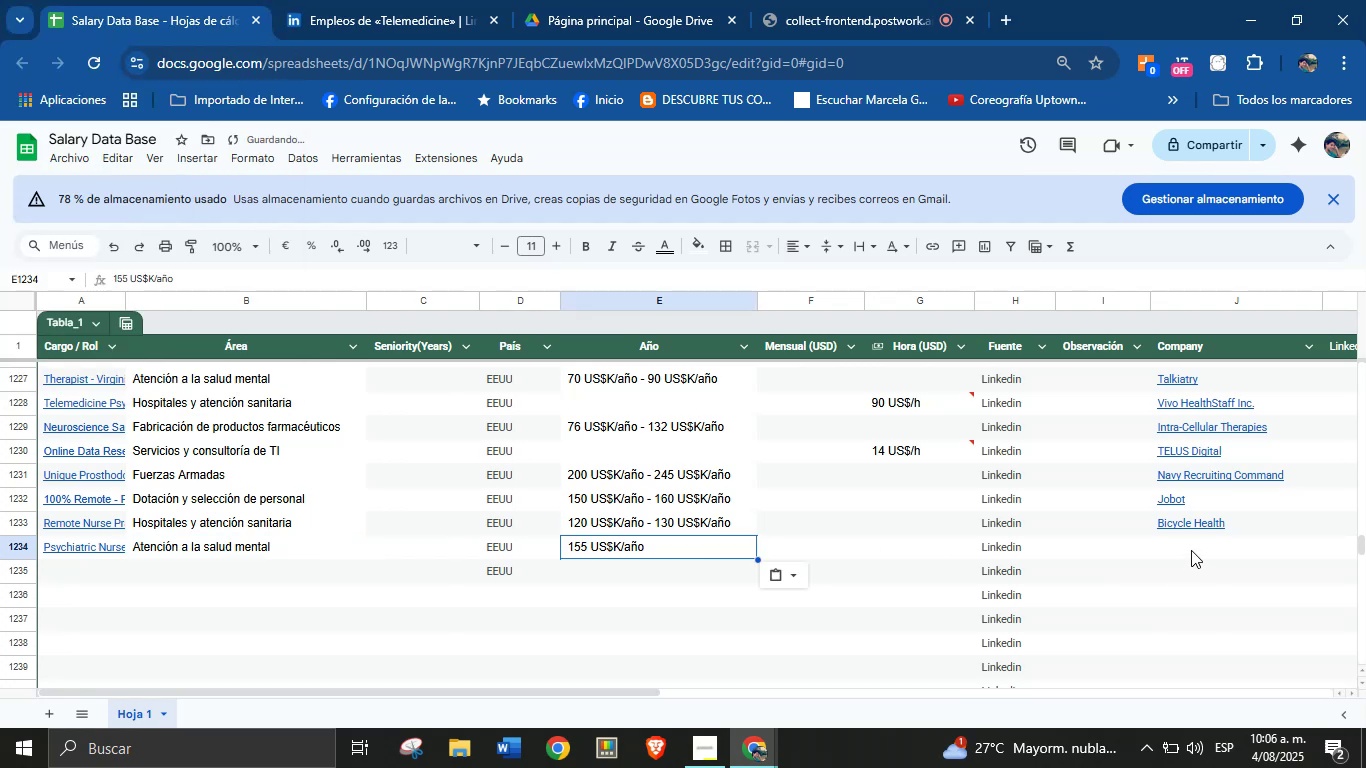 
left_click([1191, 550])
 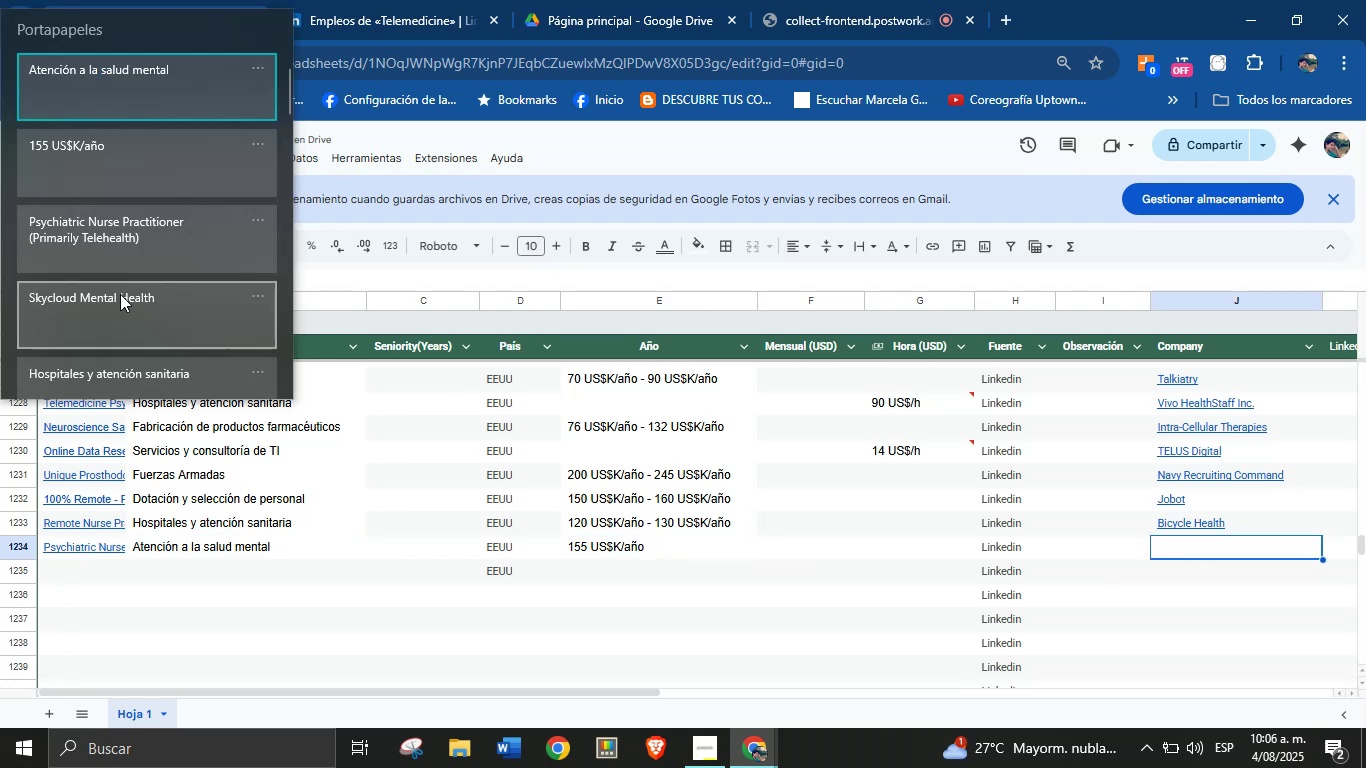 
left_click([121, 295])
 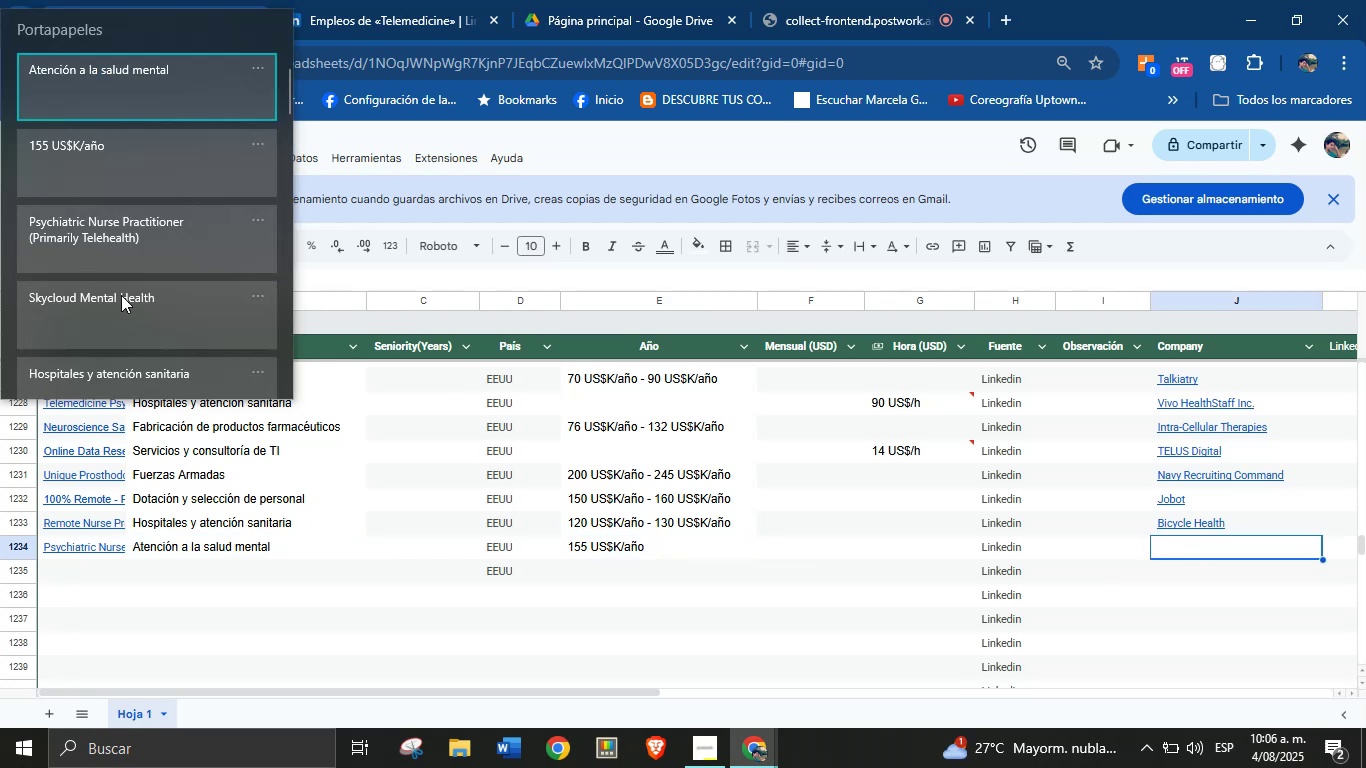 
key(Control+ControlLeft)
 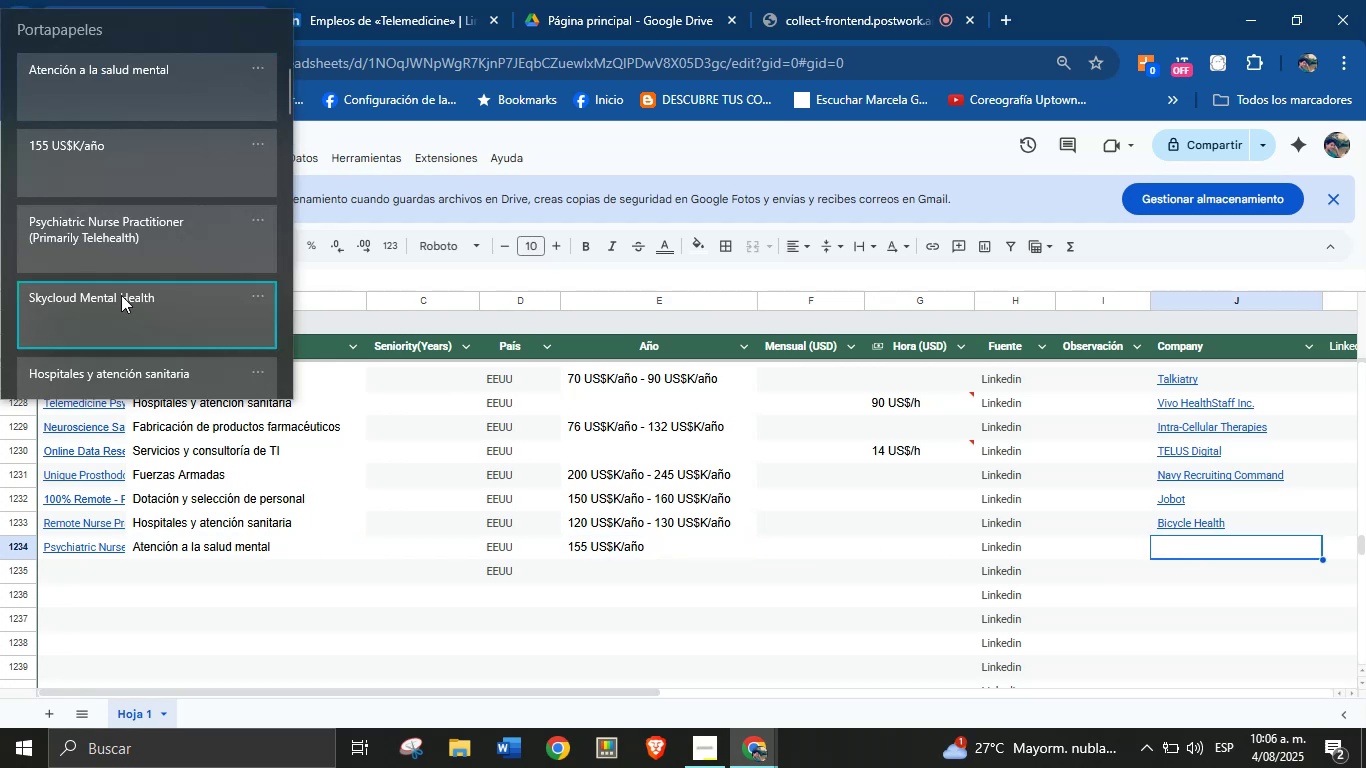 
key(Control+V)
 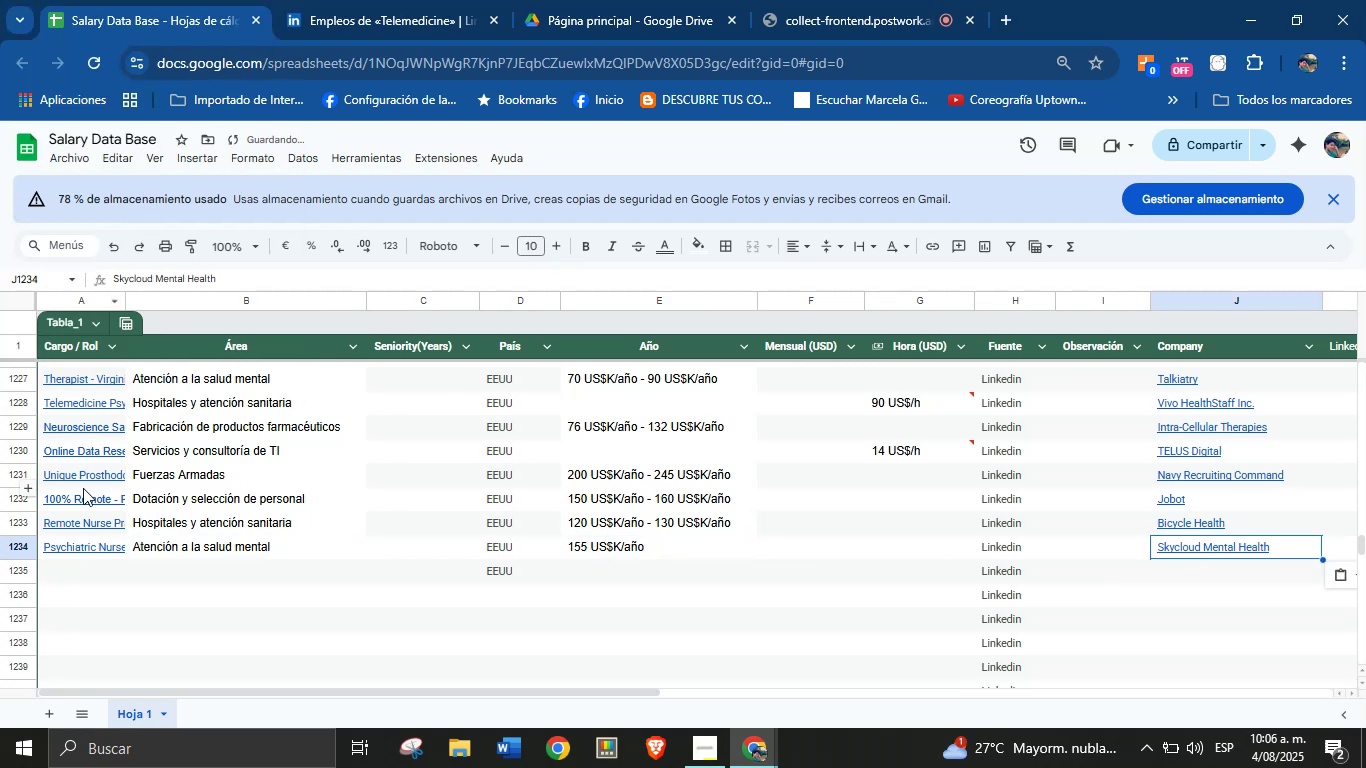 
left_click([95, 571])
 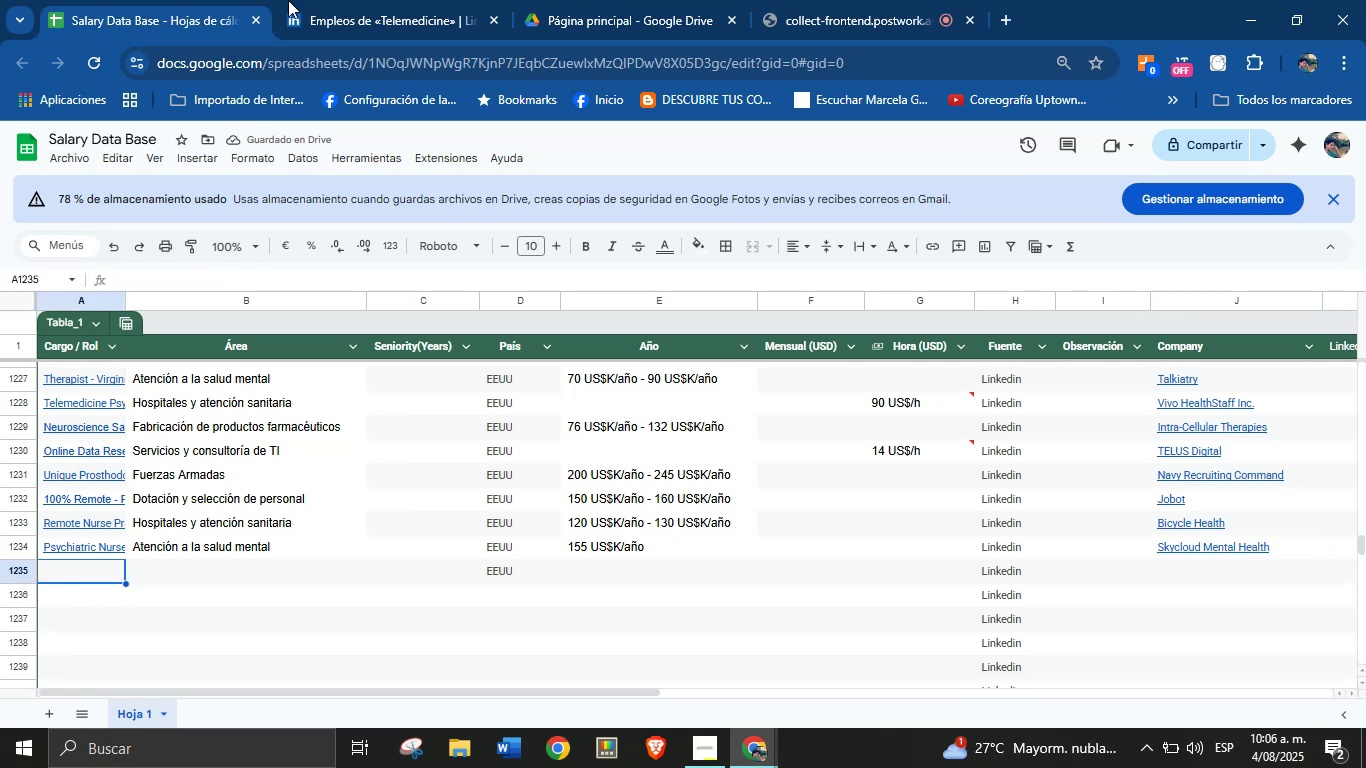 
left_click([354, 0])
 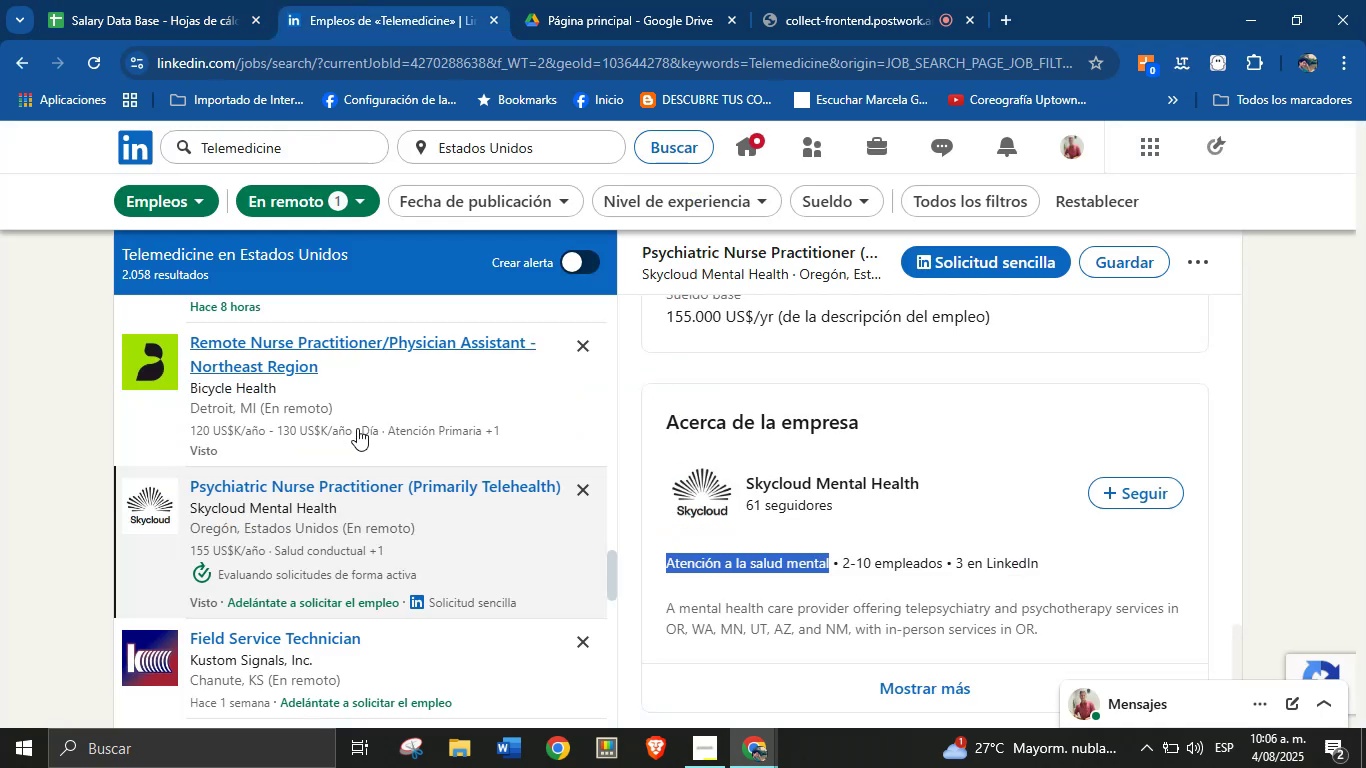 
scroll: coordinate [370, 417], scroll_direction: down, amount: 4.0
 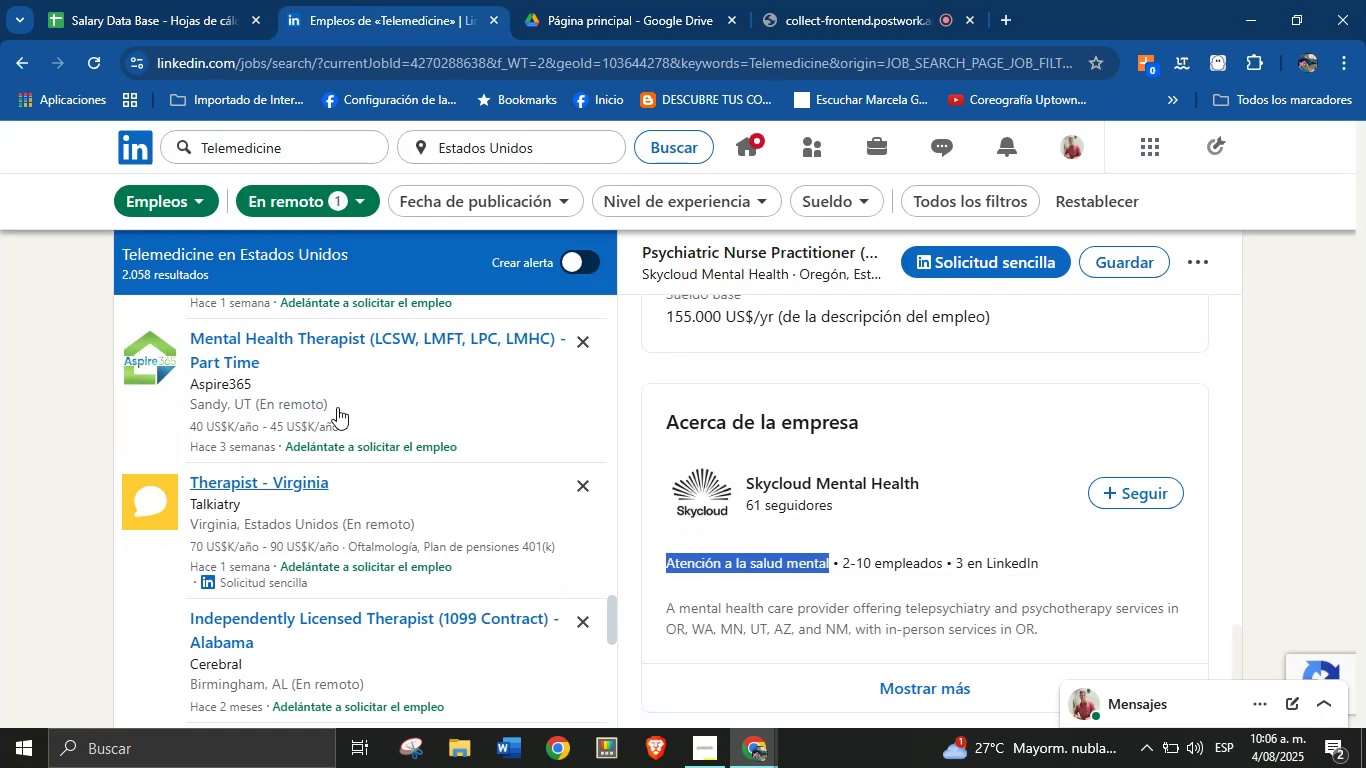 
left_click([334, 388])
 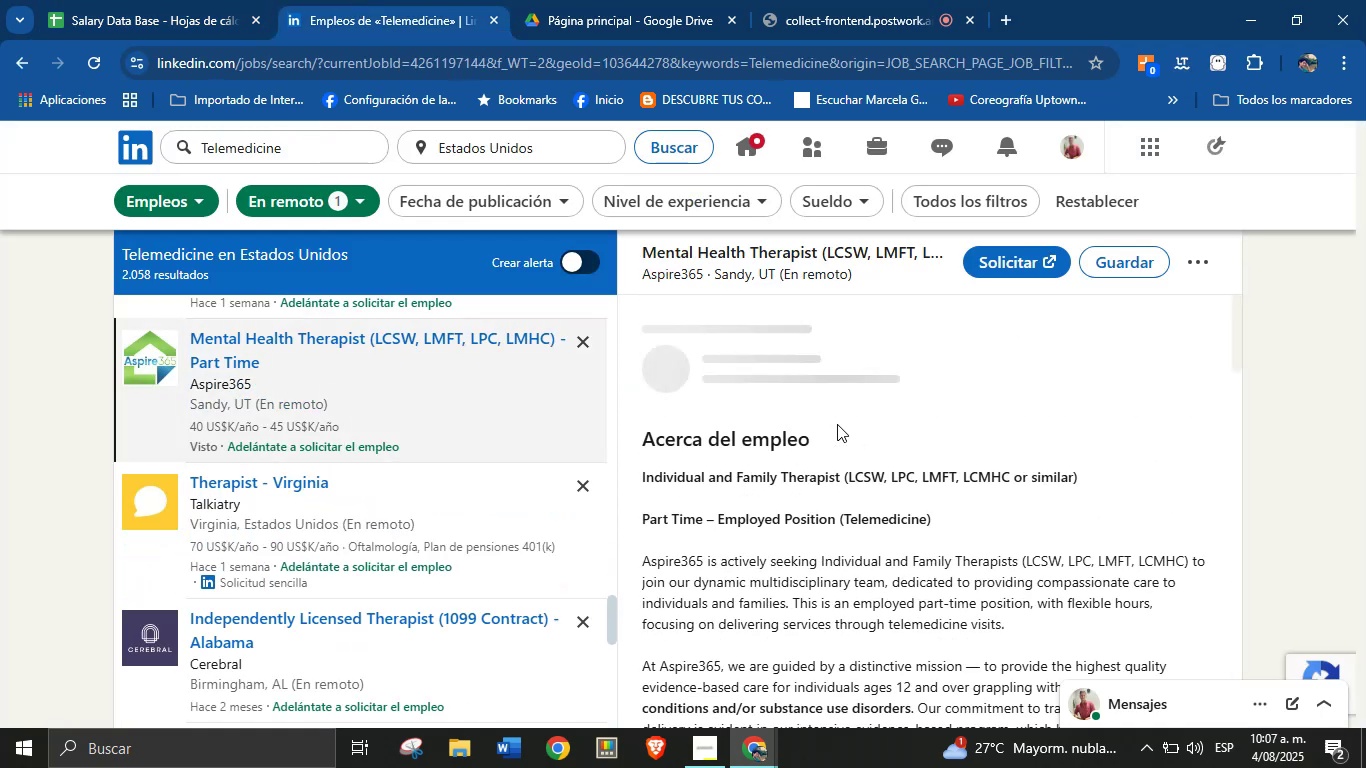 
scroll: coordinate [838, 431], scroll_direction: up, amount: 4.0
 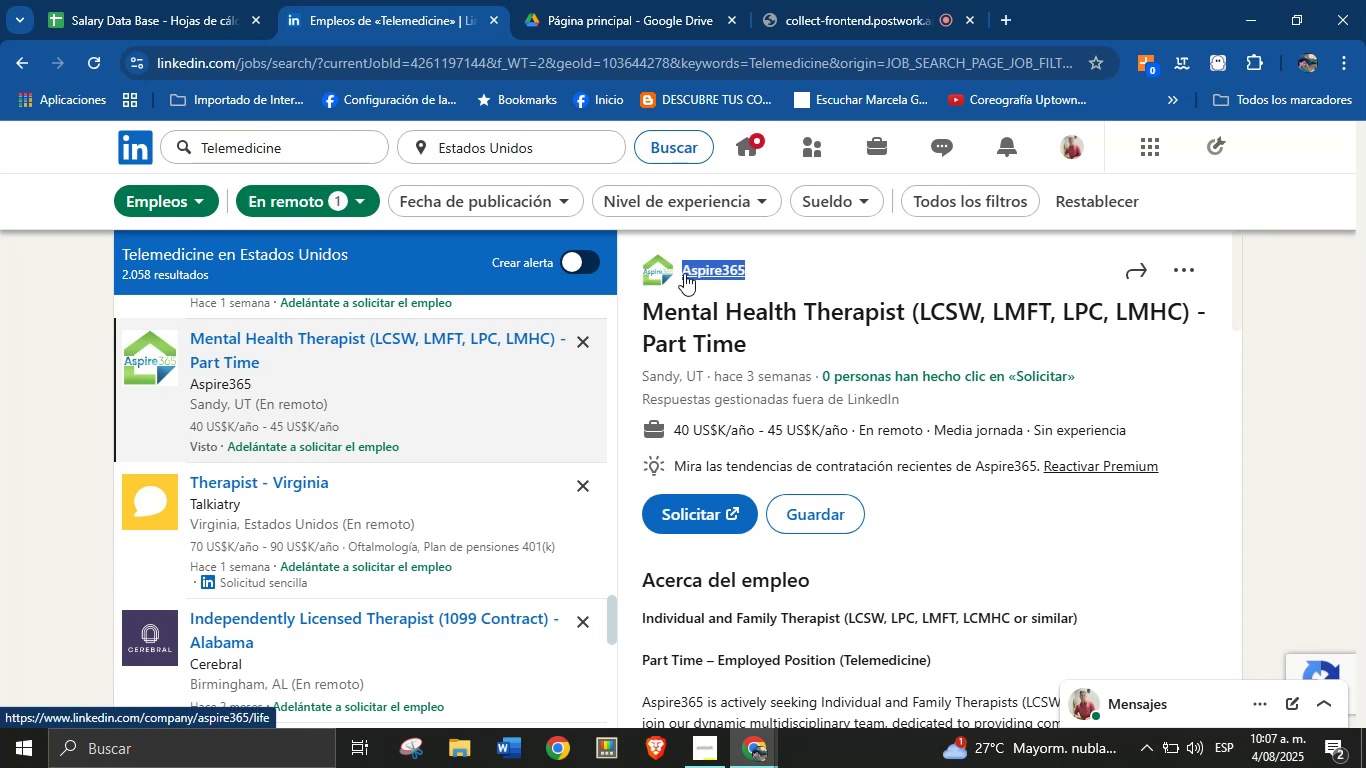 
key(Alt+Control+ControlLeft)
 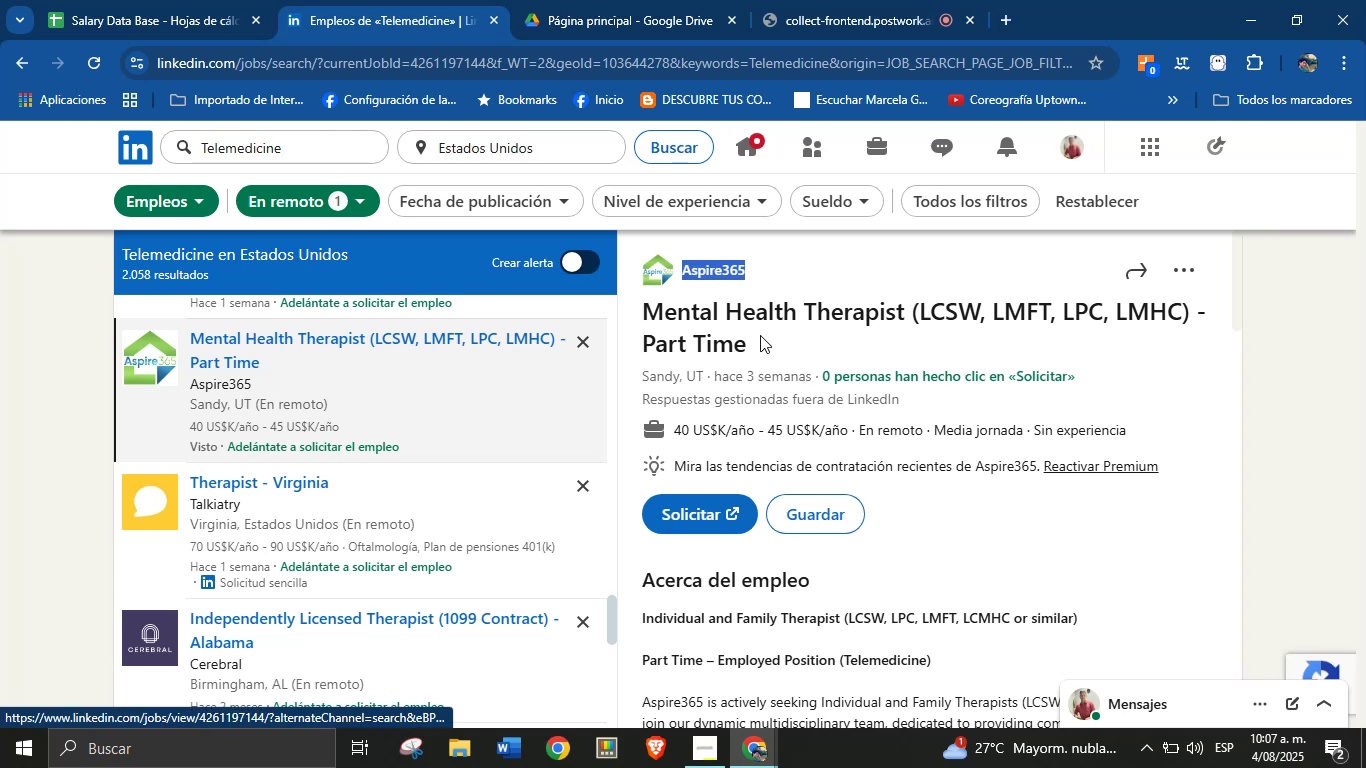 
key(Alt+Control+C)
 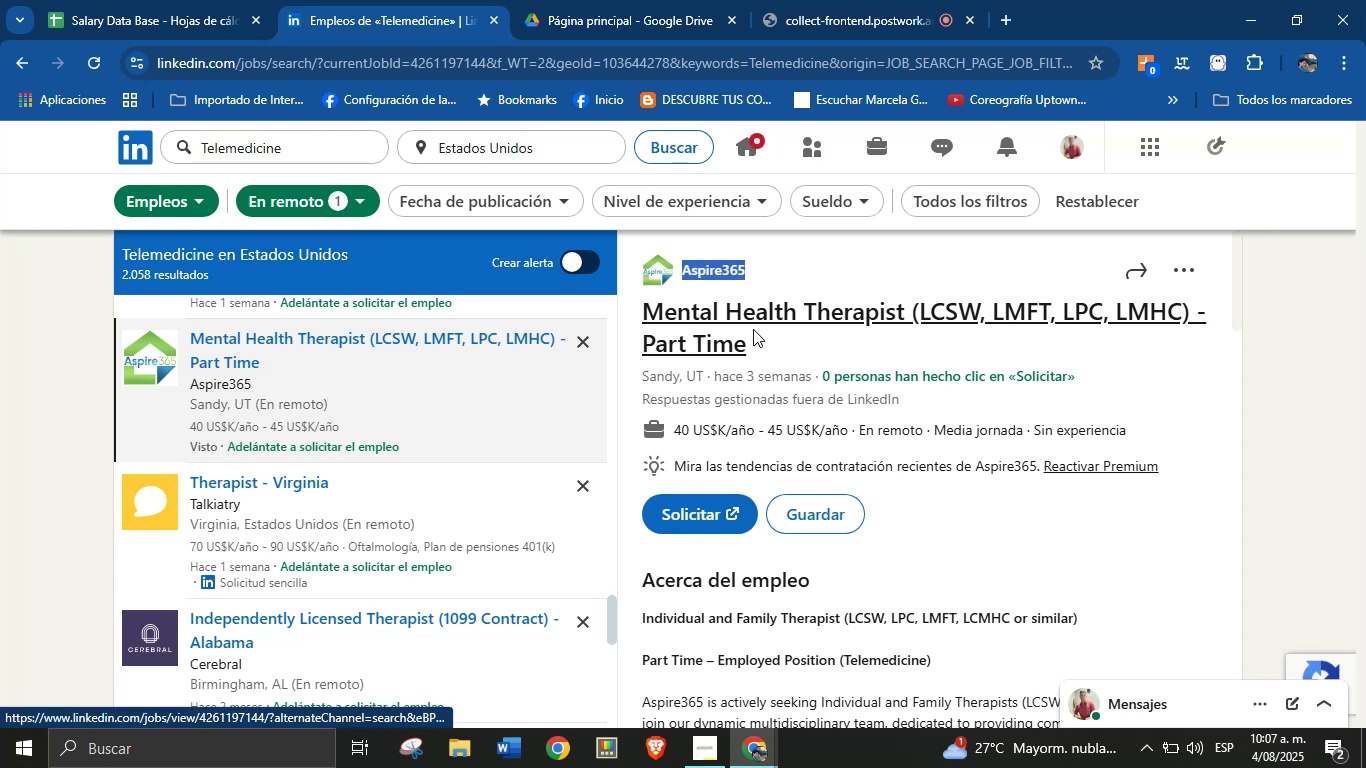 
key(Alt+AltLeft)
 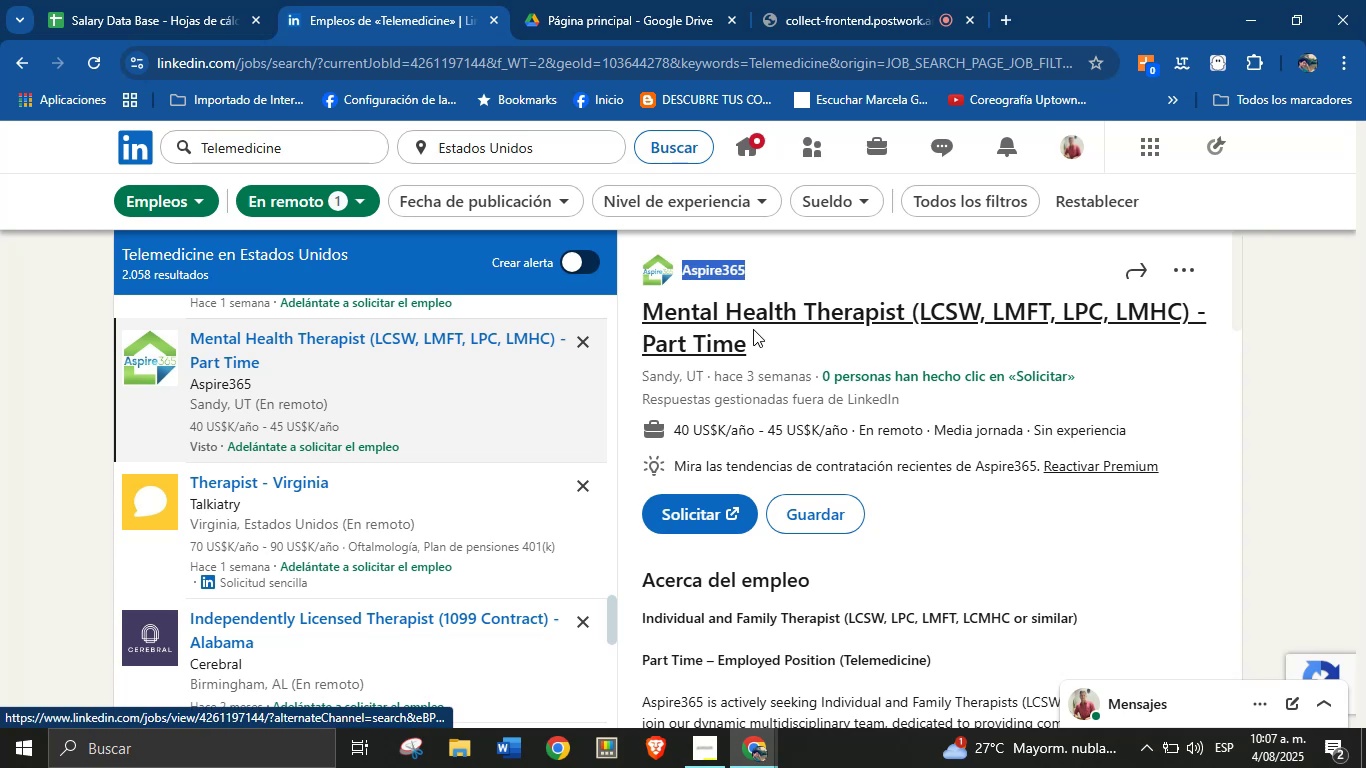 
left_click([773, 344])
 